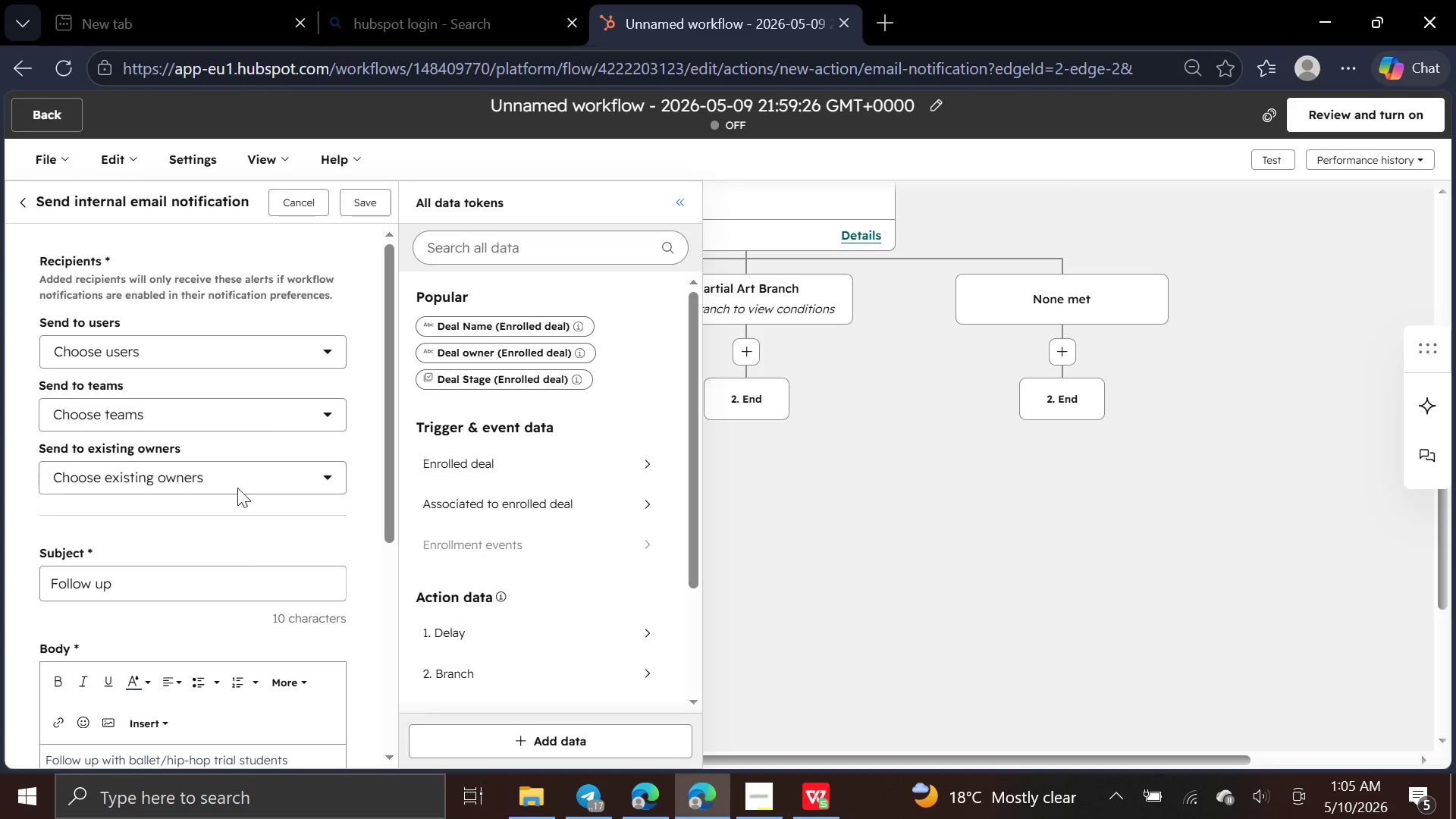 
left_click([293, 412])
 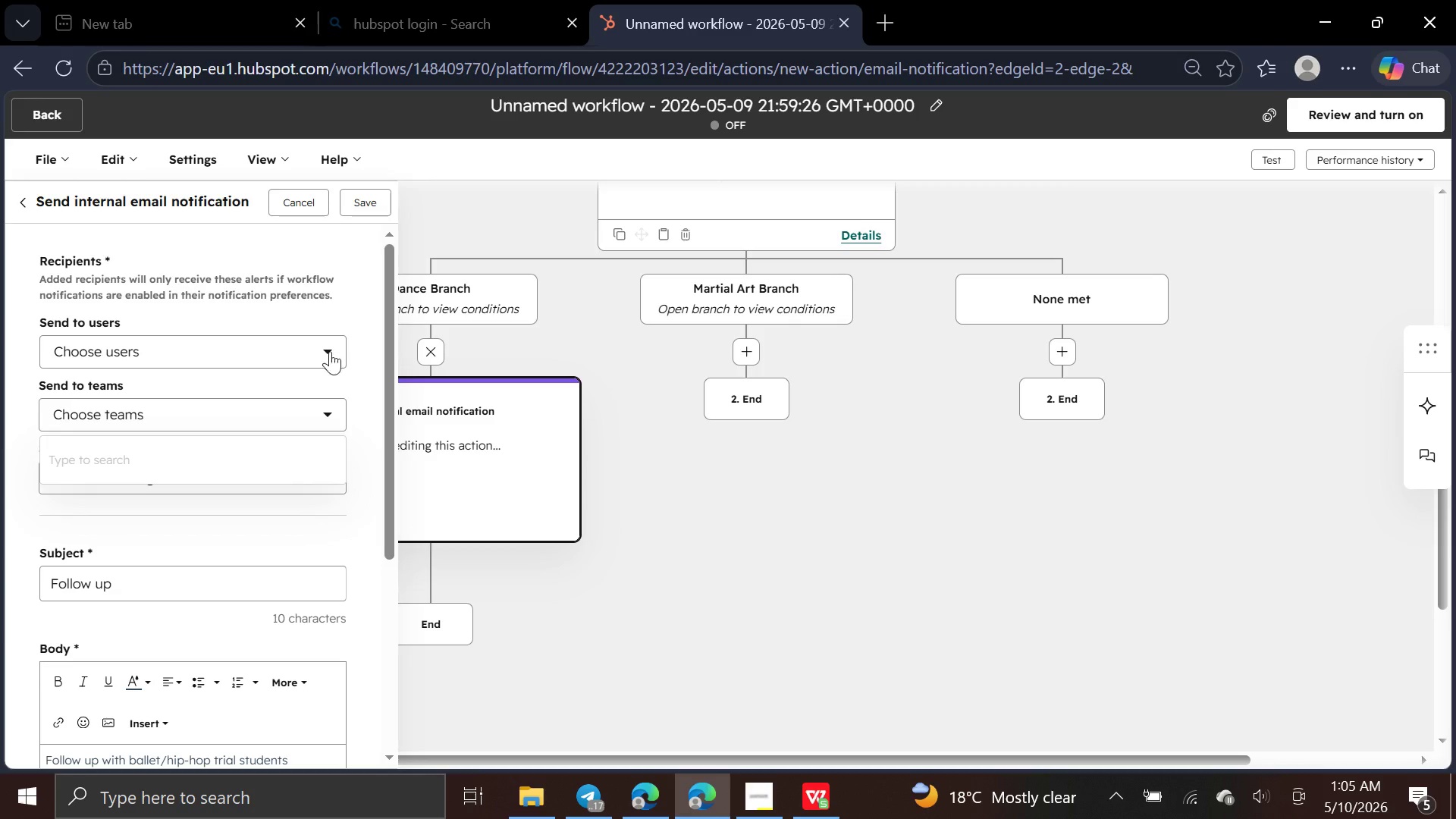 
left_click([331, 344])
 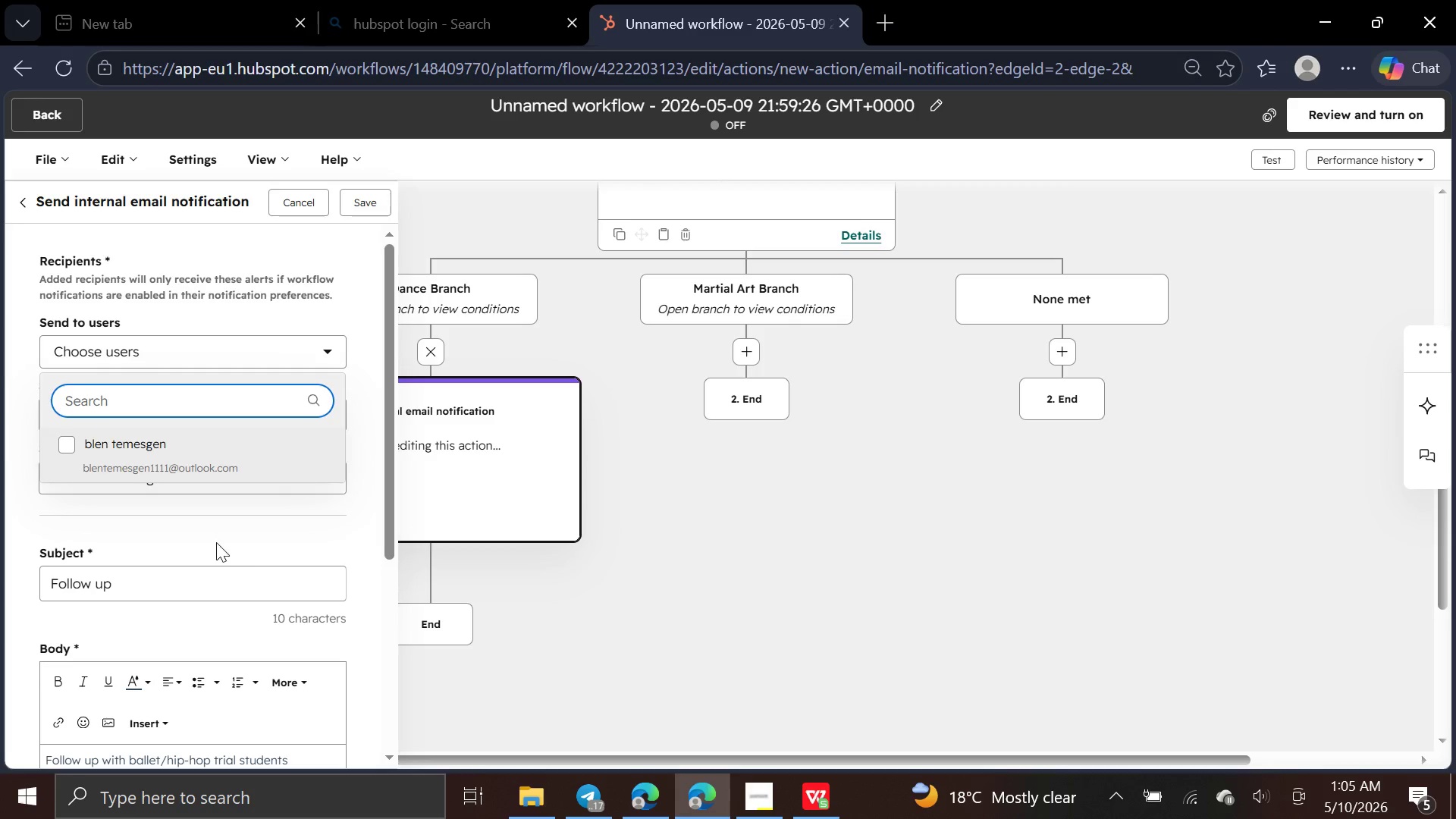 
left_click_drag(start_coordinate=[216, 542], to_coordinate=[261, 543])
 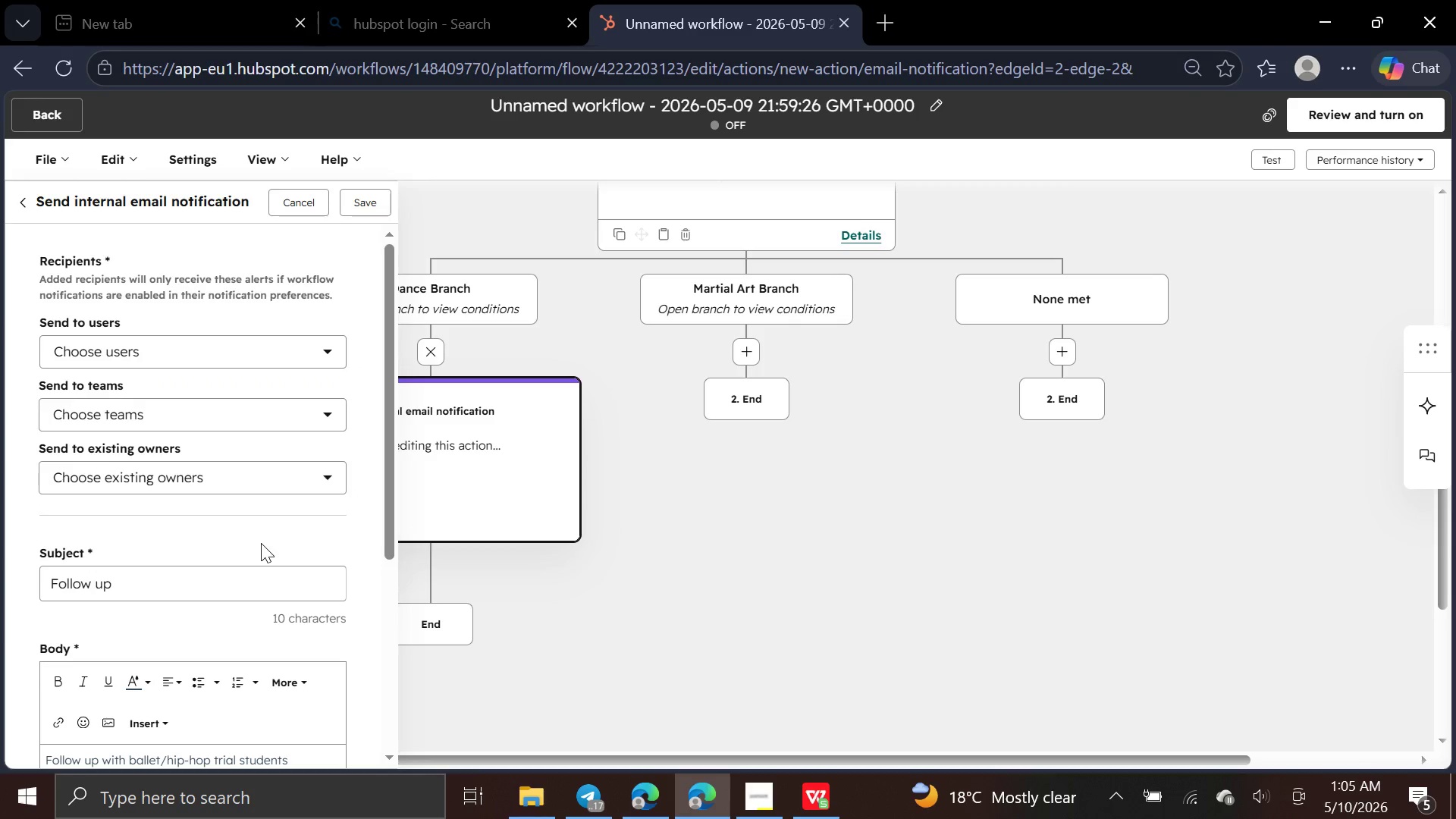 
left_click([261, 543])
 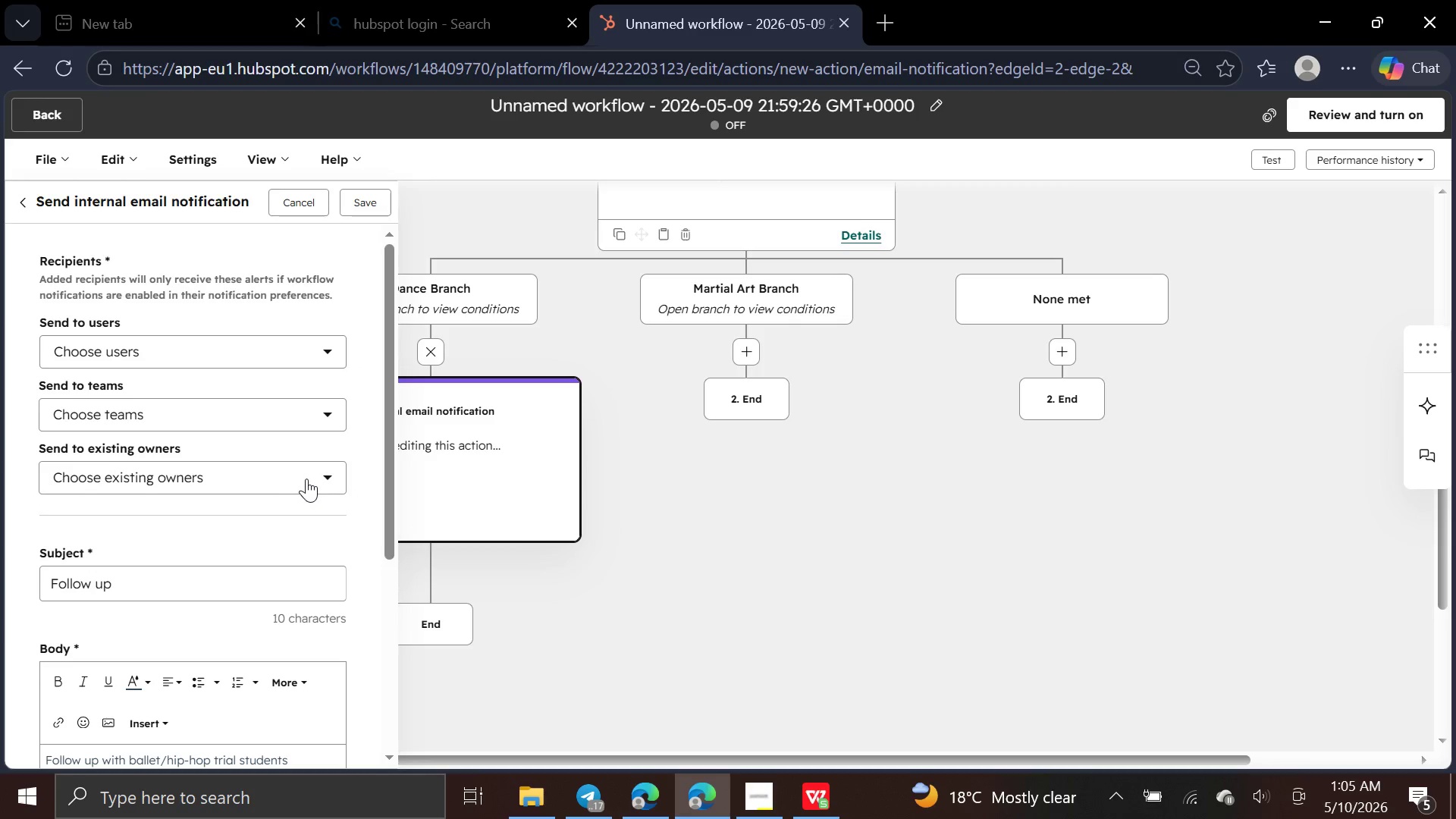 
left_click([306, 479])
 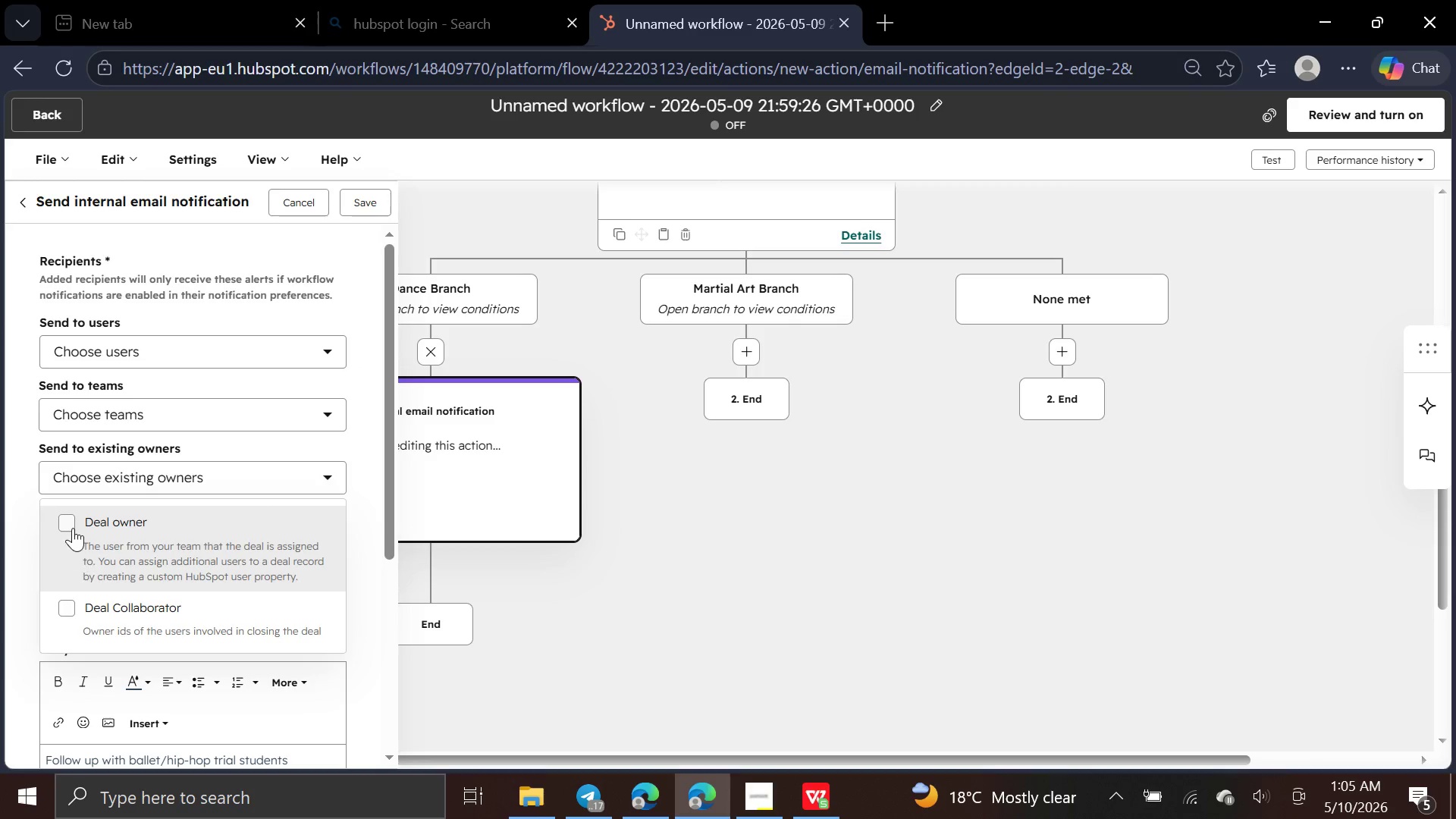 
left_click([70, 522])
 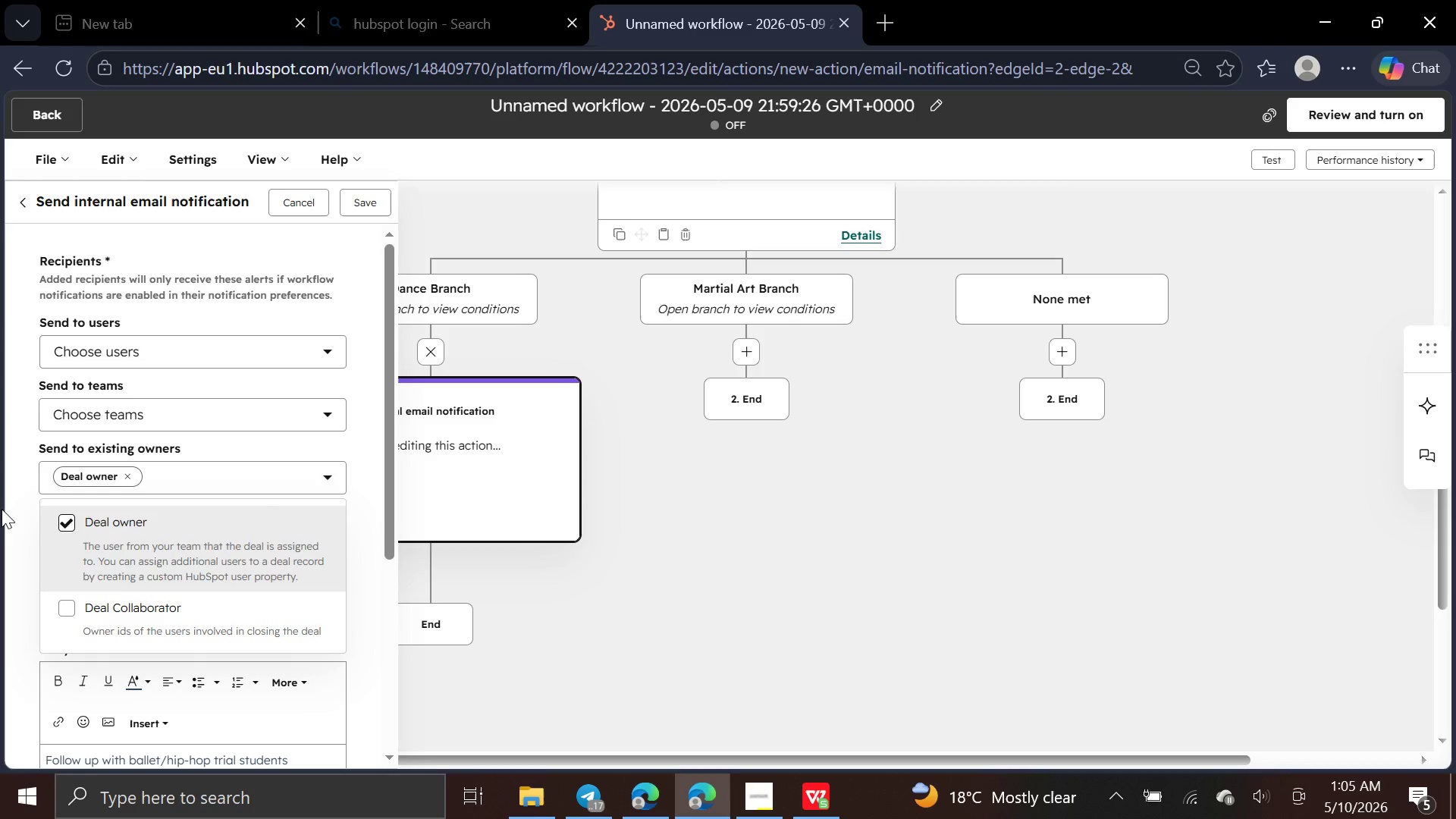 
left_click([2, 509])
 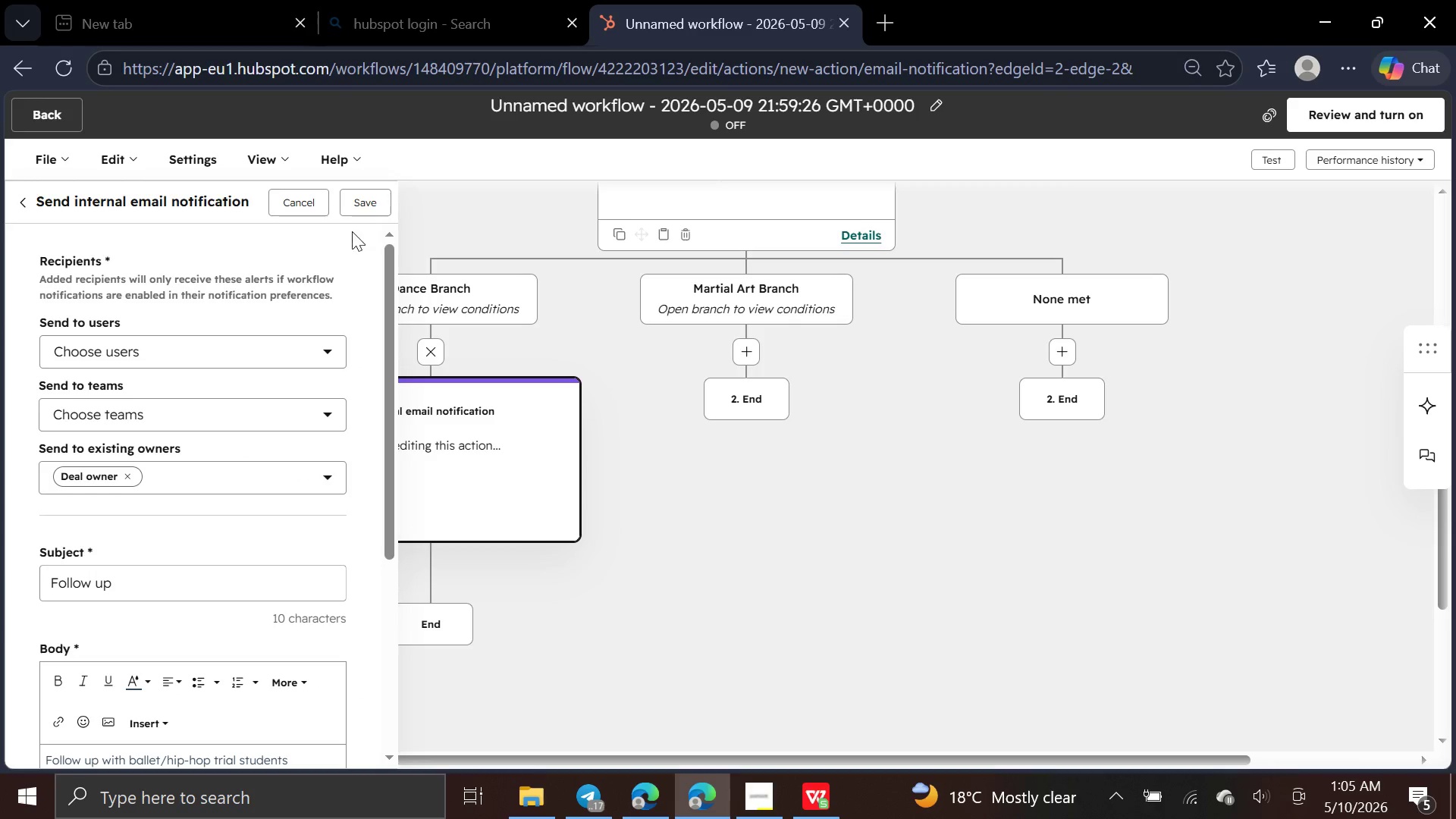 
left_click([356, 205])
 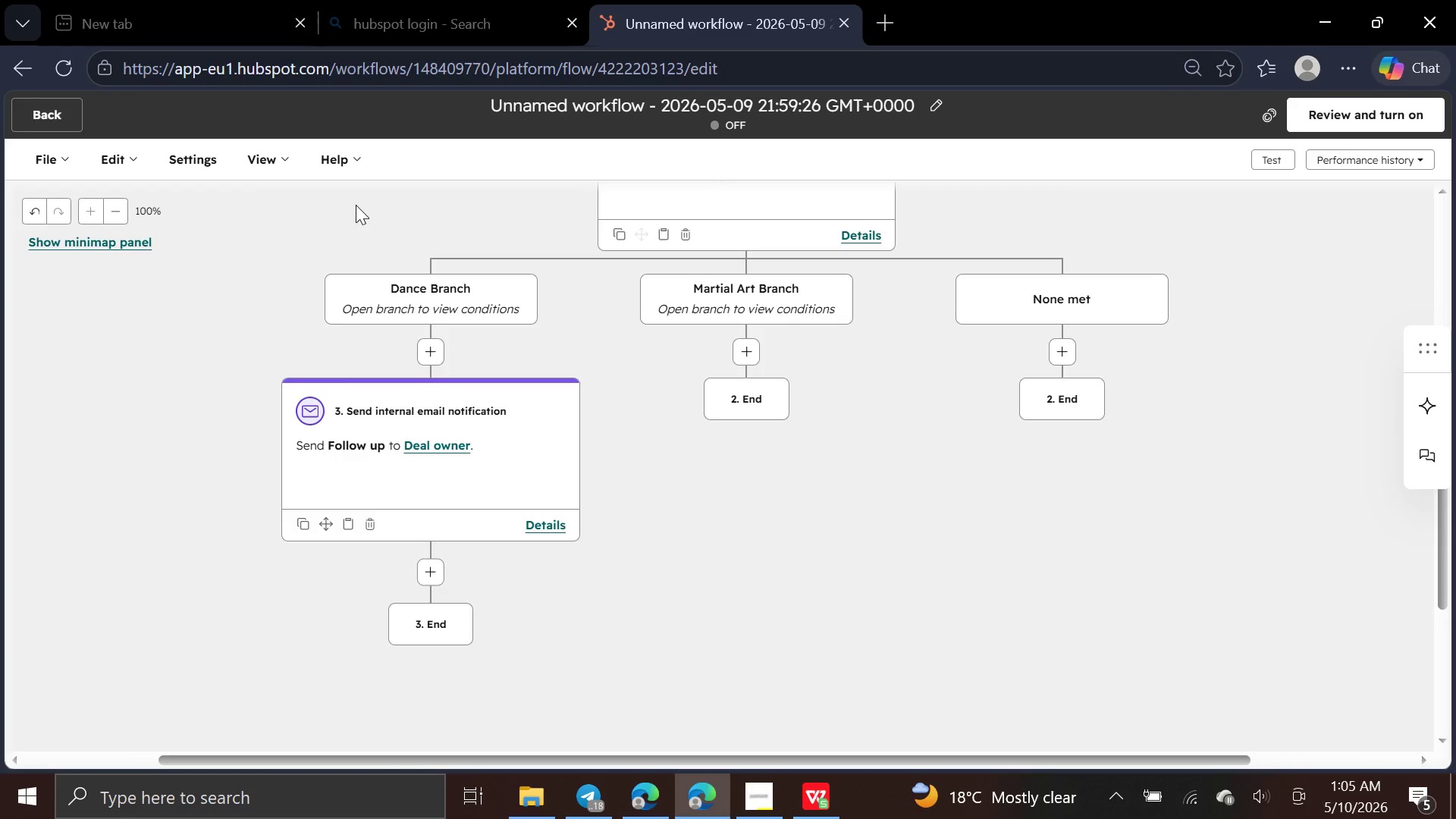 
wait(6.7)
 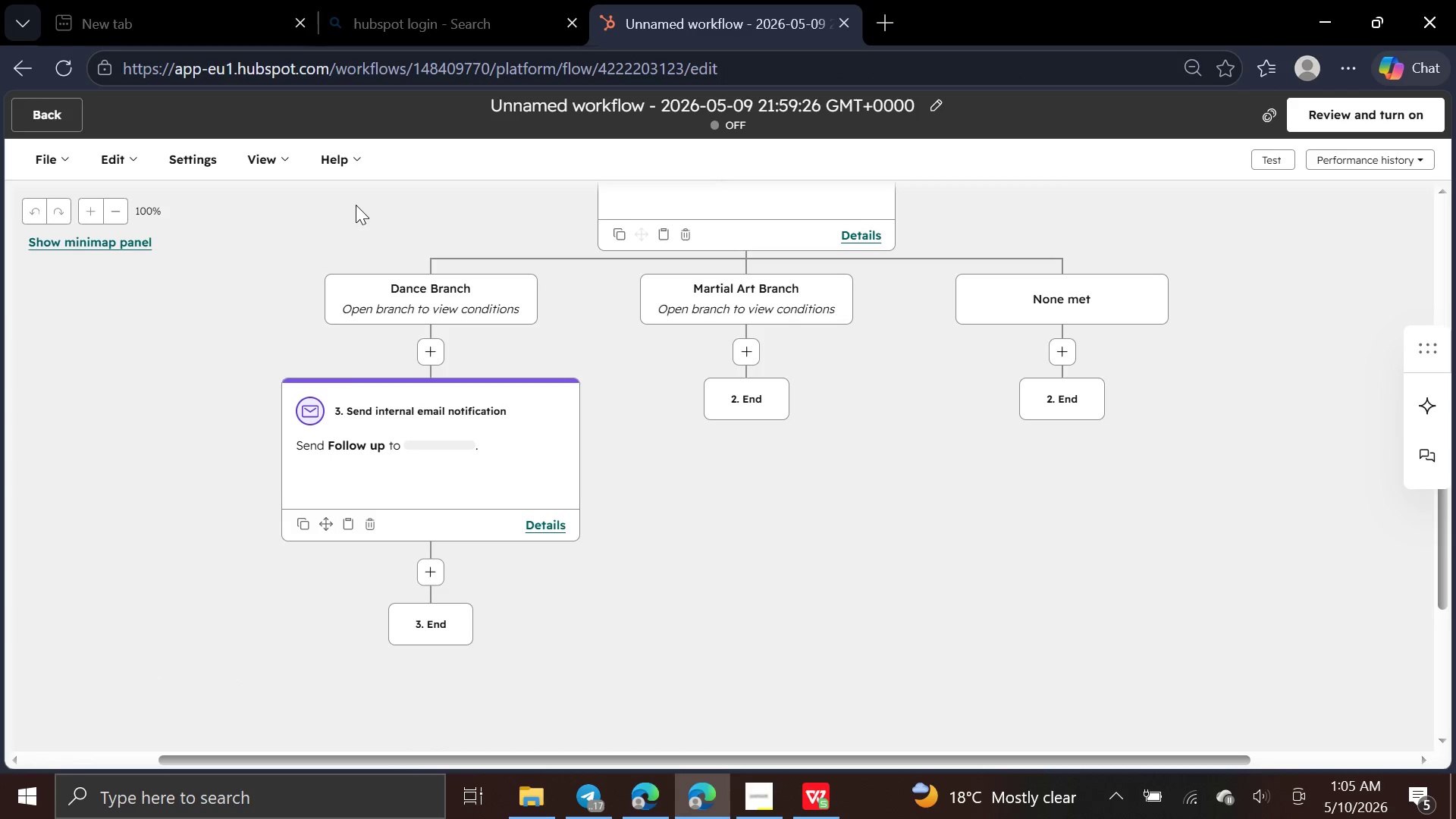 
left_click([500, 460])
 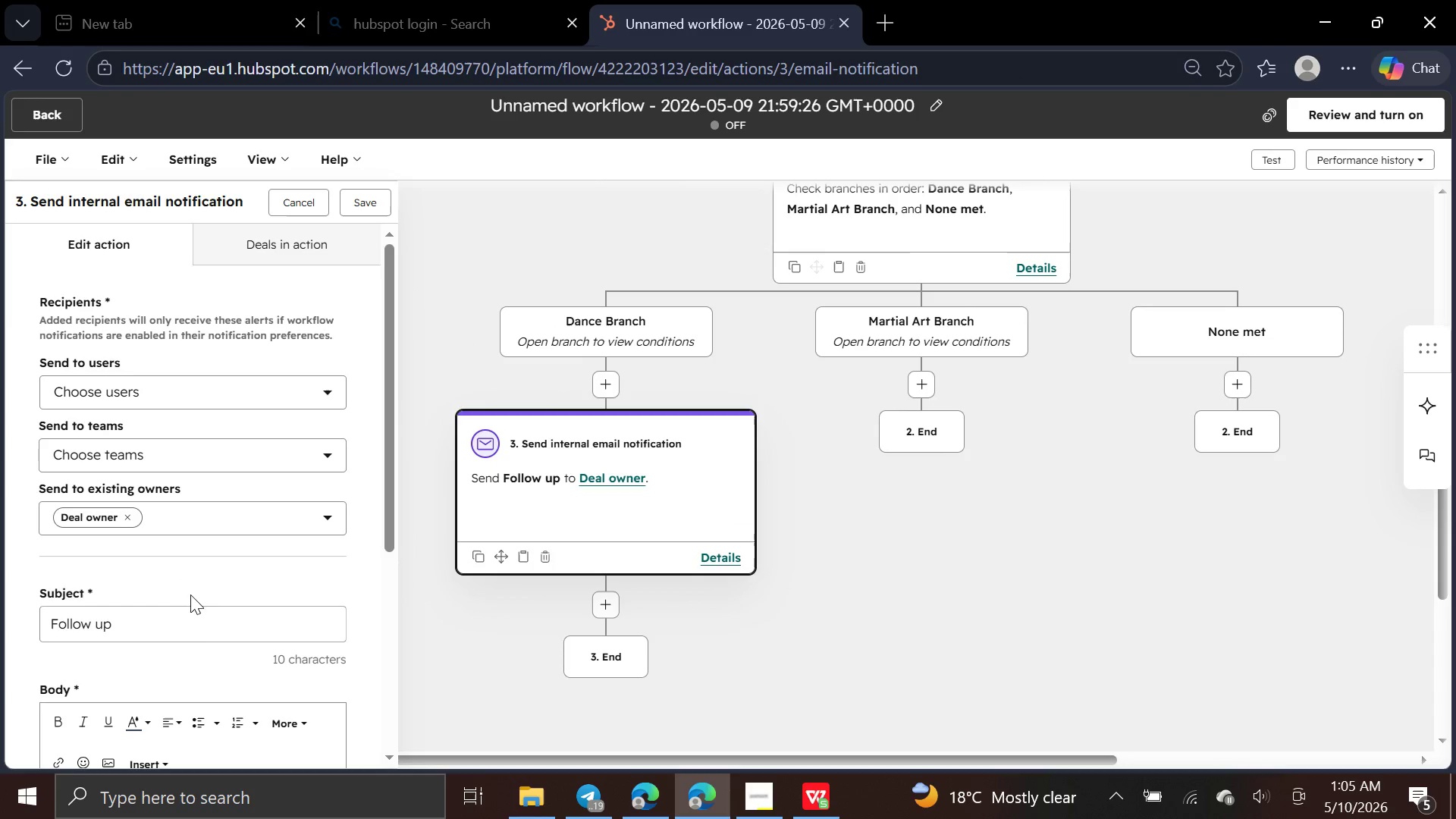 
left_click([199, 632])
 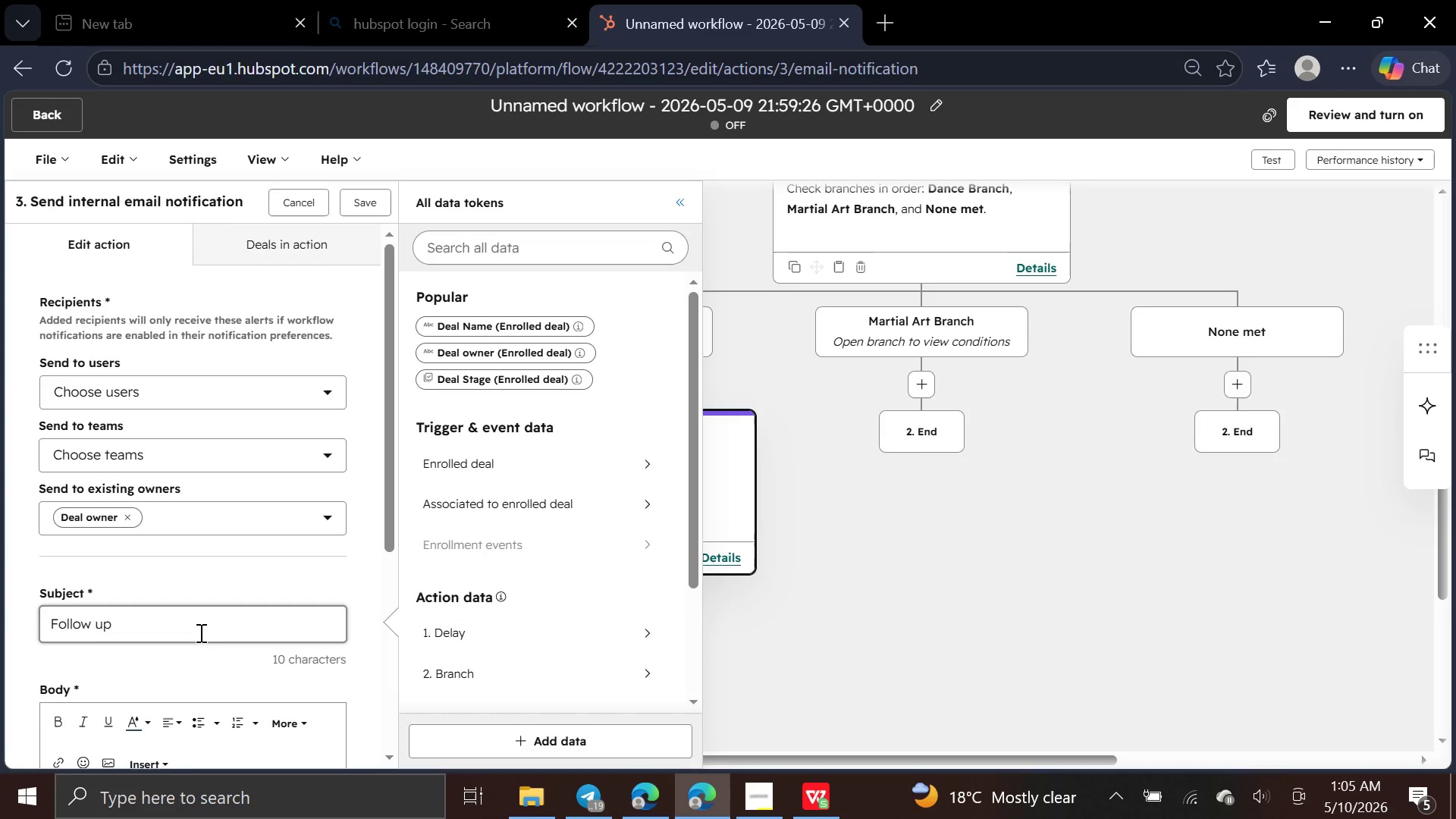 
wait(6.95)
 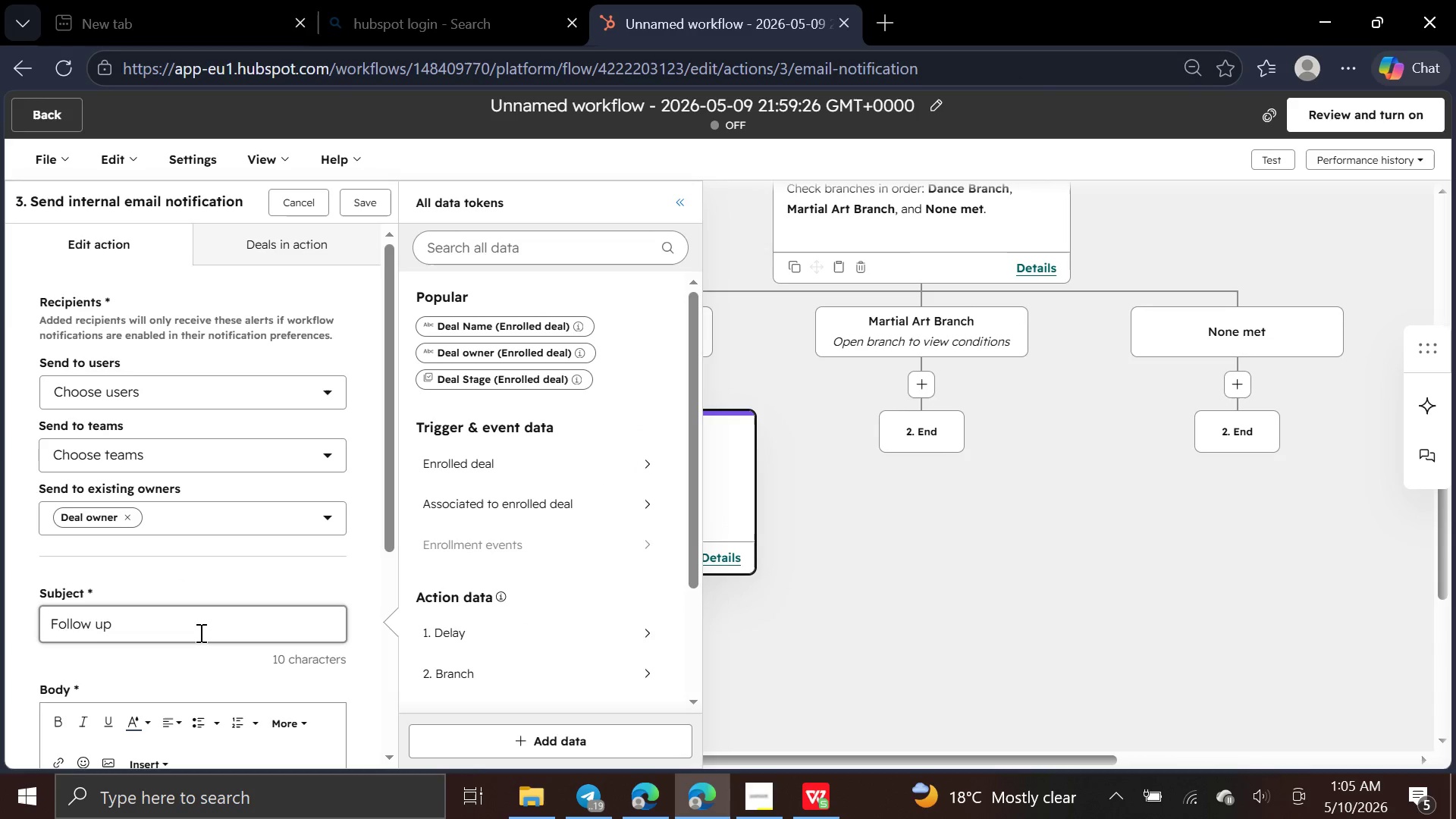 
hold_key(key=ArrowLeft, duration=0.95)
 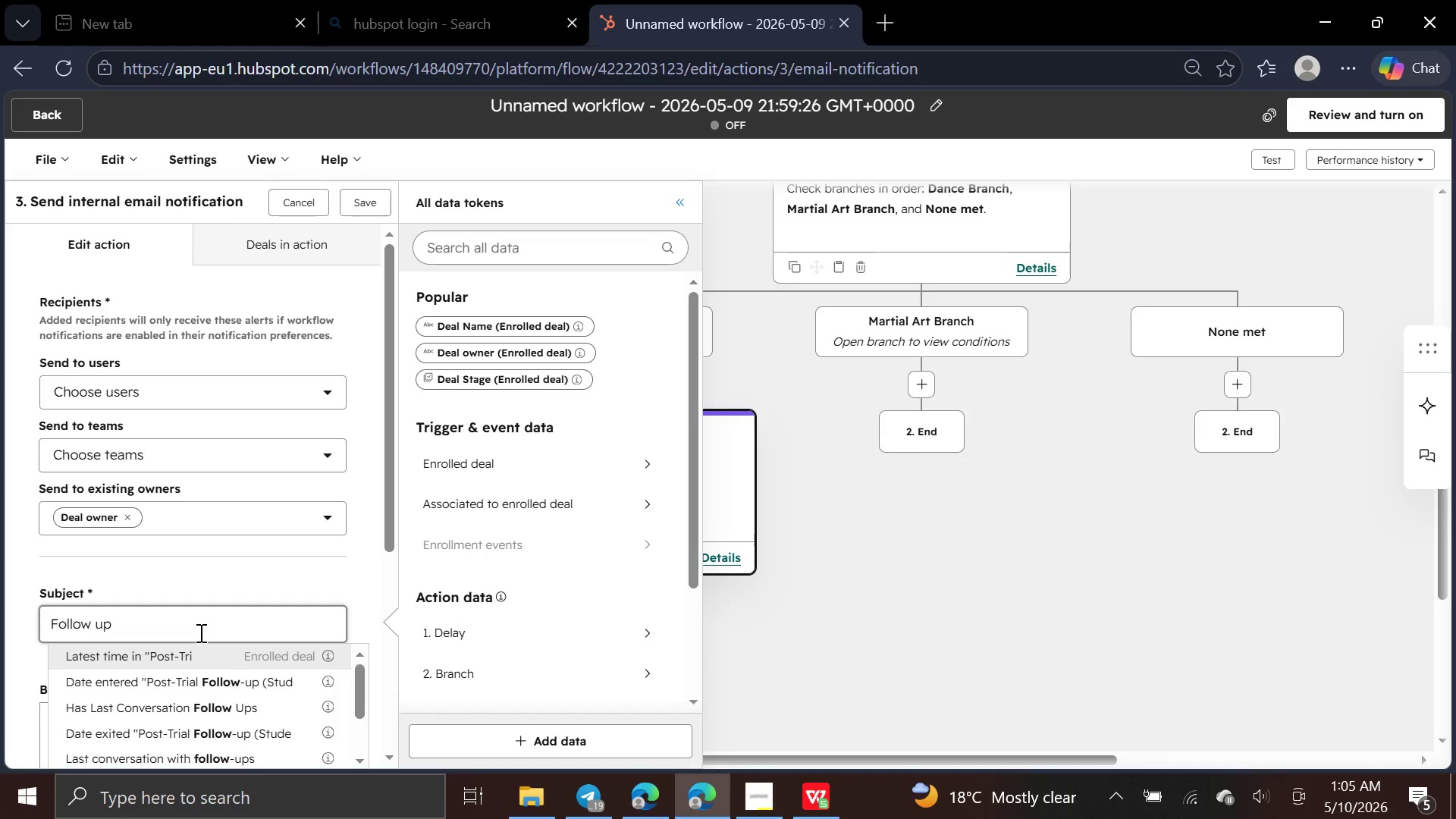 
type(Ballet/HipHop s)
key(Backspace)
type(Students )
 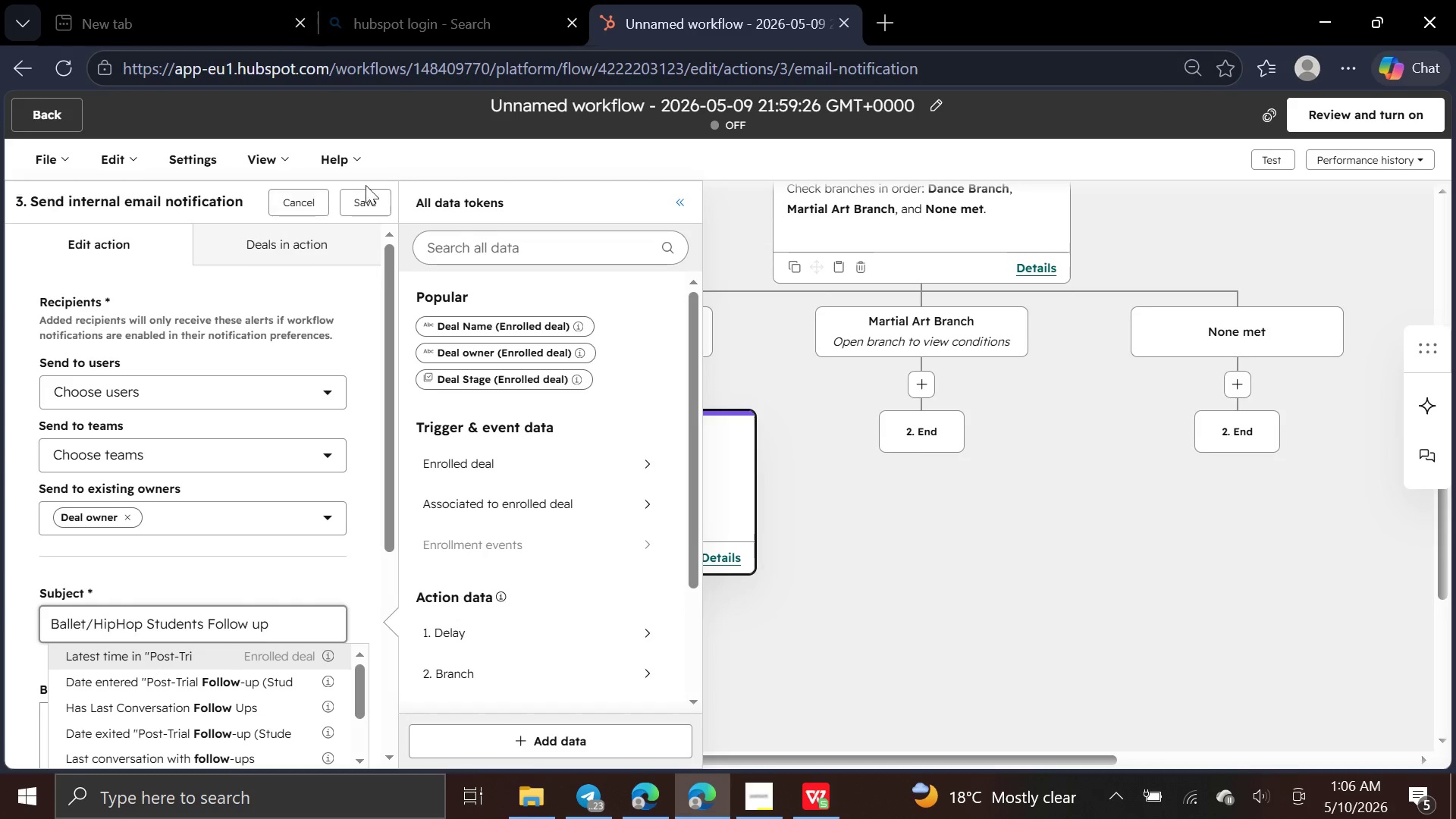 
left_click([359, 200])
 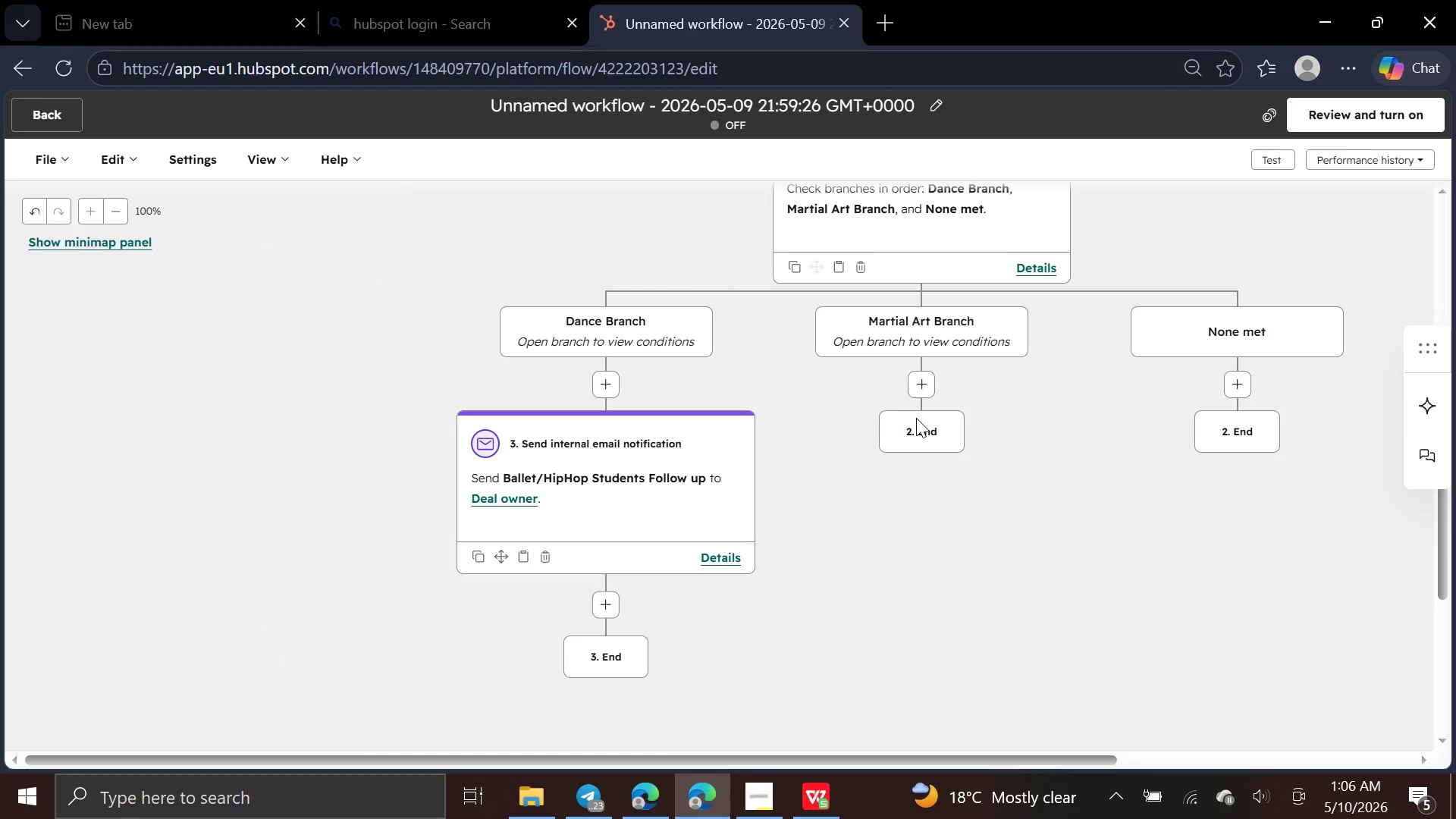 
wait(5.88)
 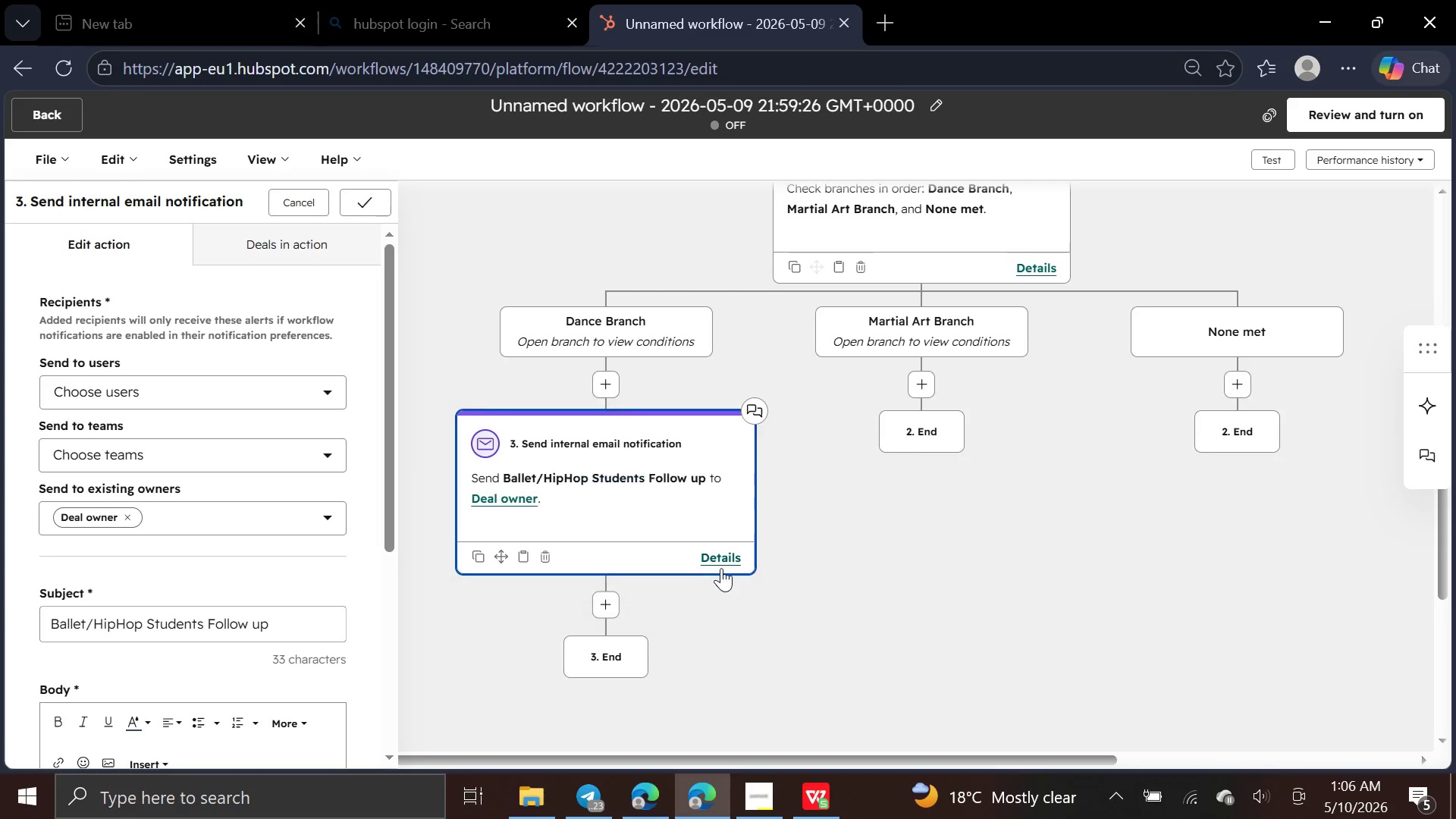 
left_click([924, 387])
 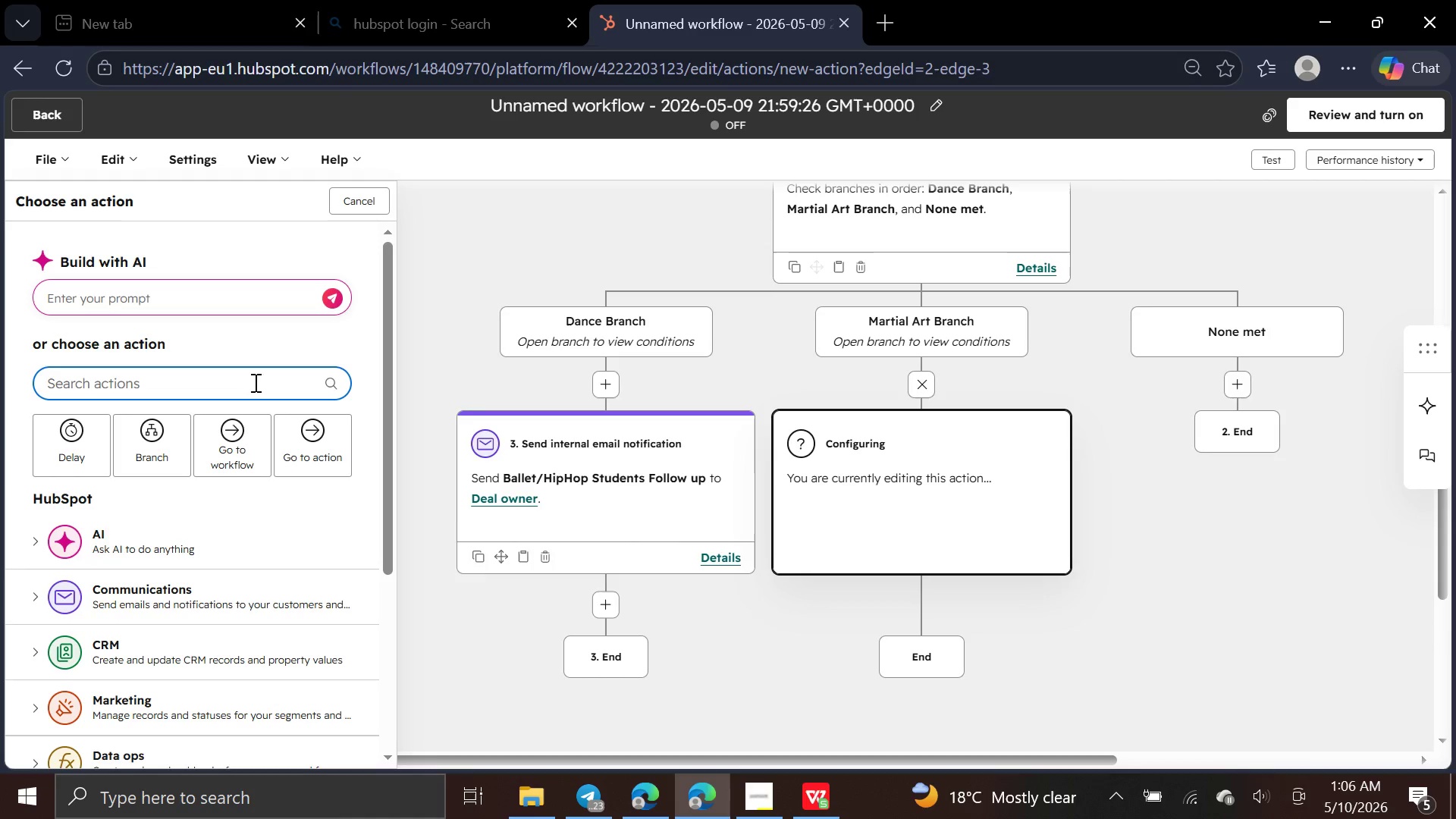 
type(internal n)
 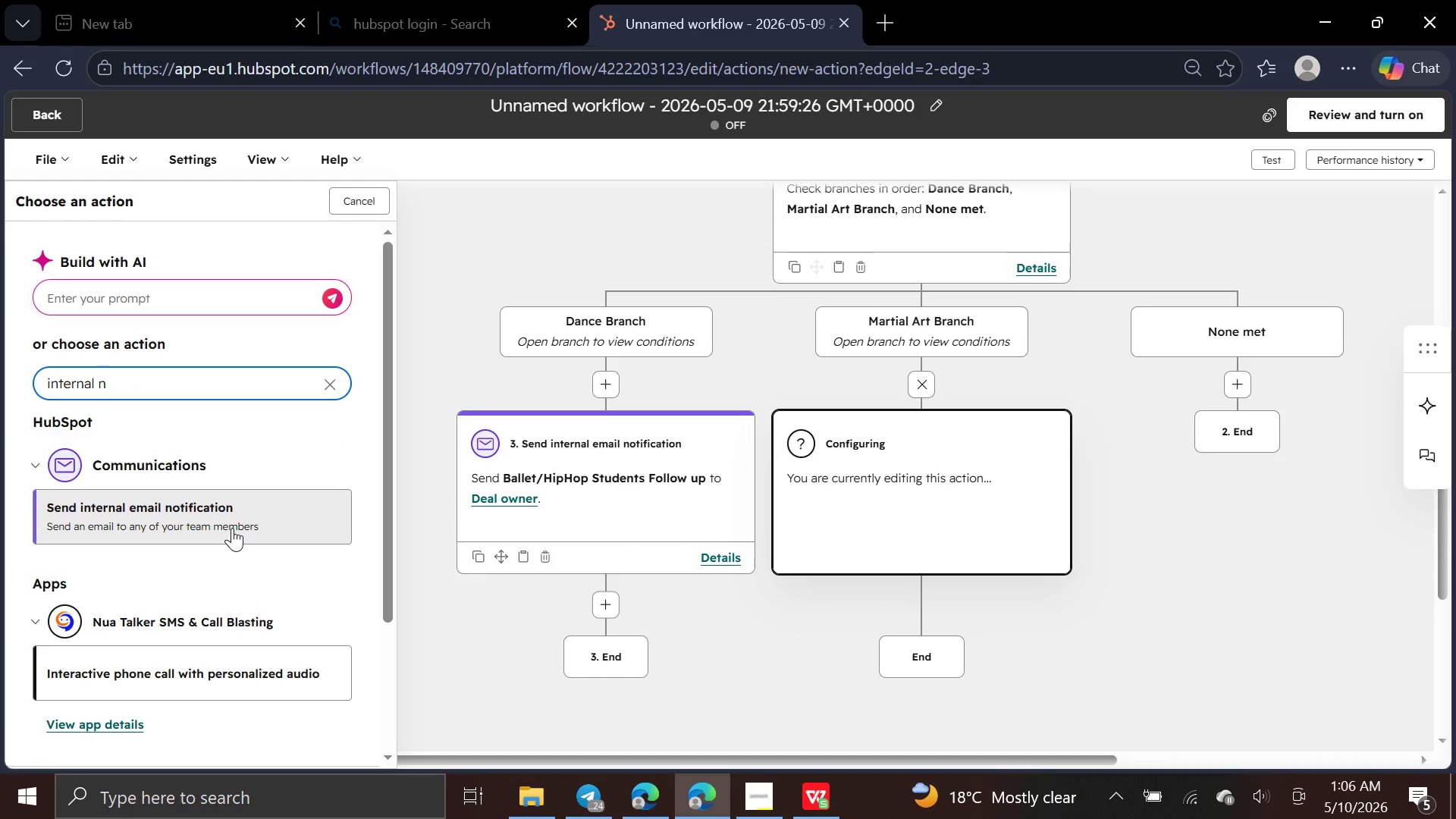 
left_click([232, 528])
 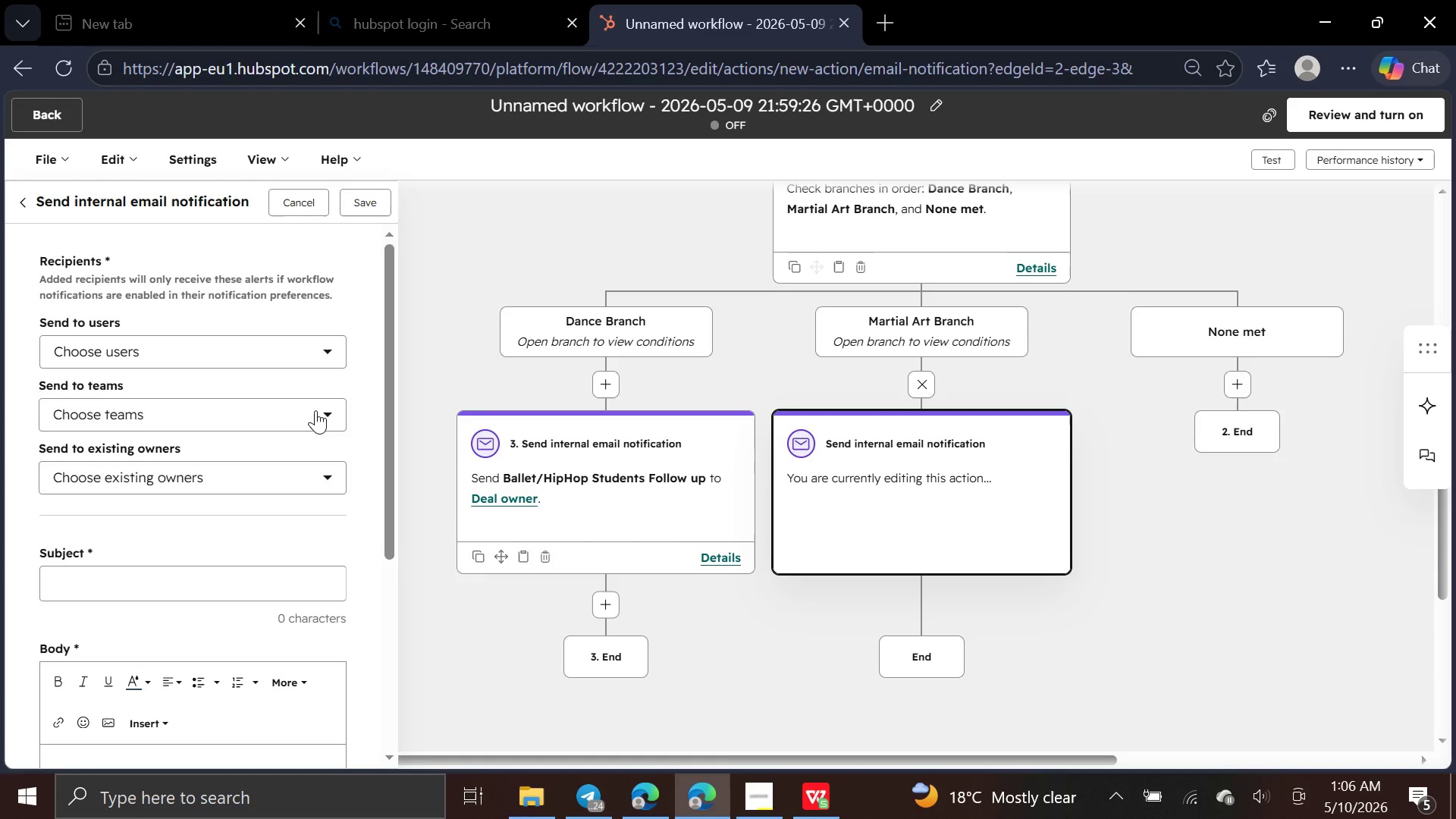 
wait(5.12)
 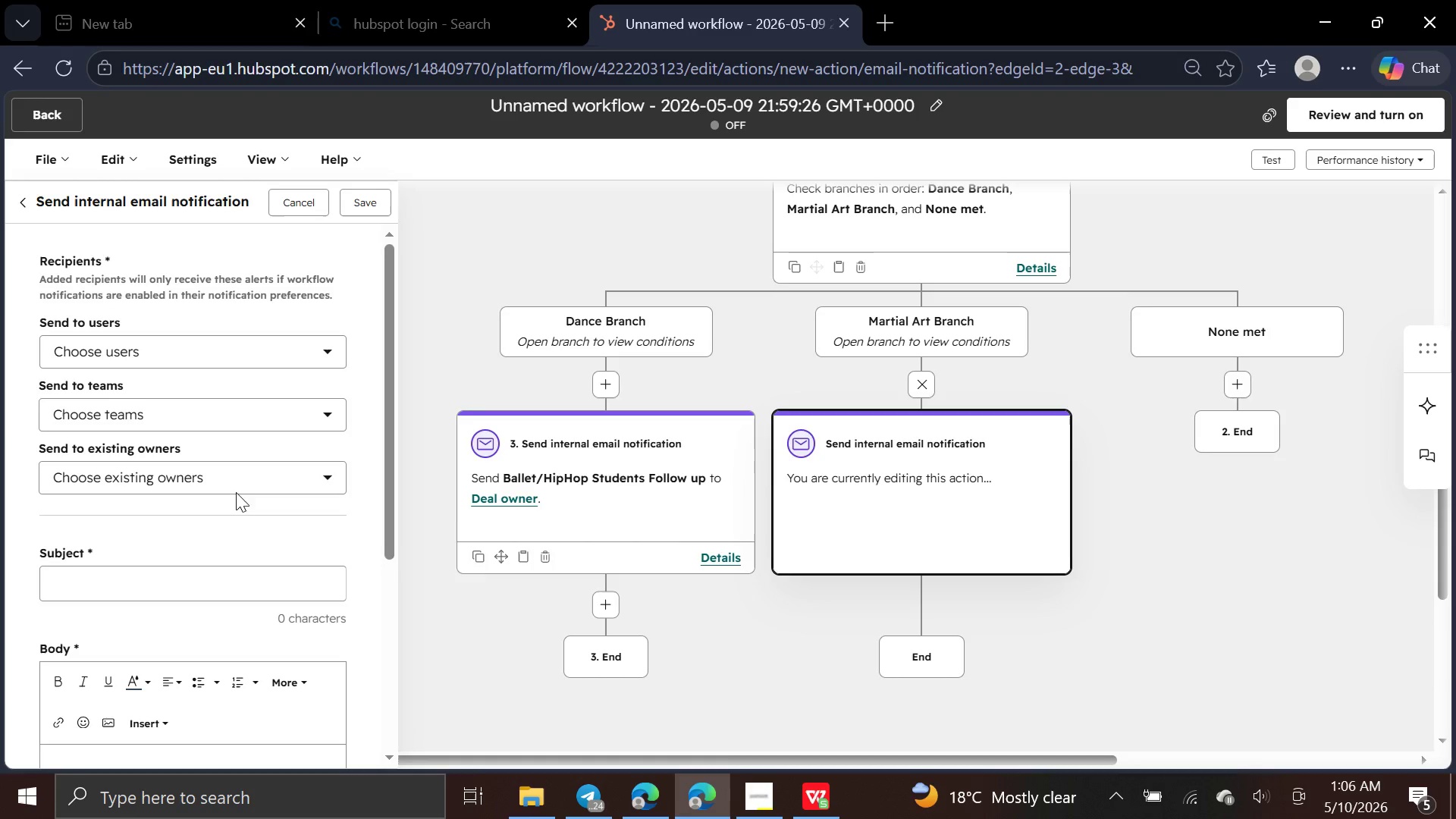 
left_click([315, 491])
 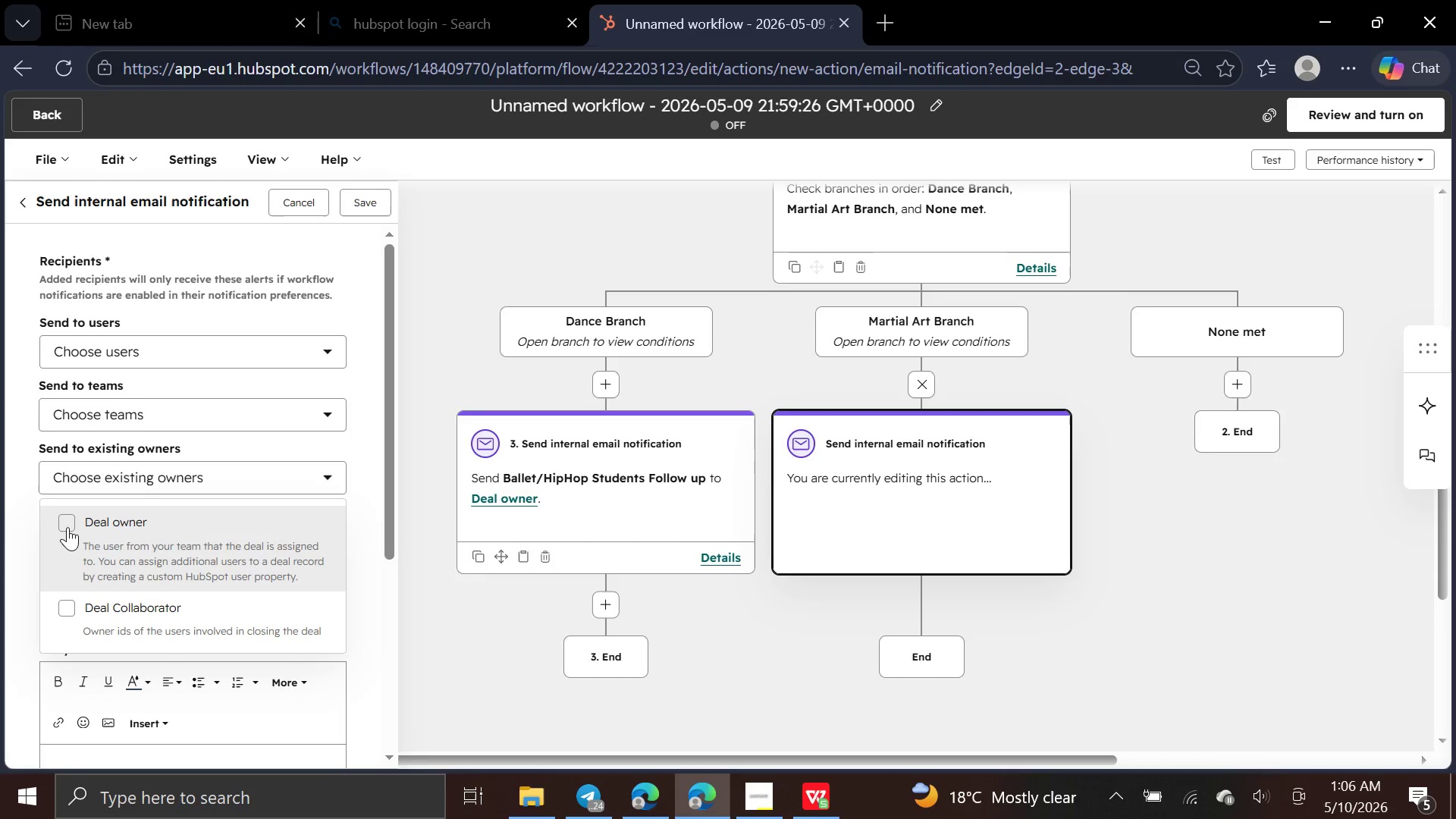 
left_click([65, 526])
 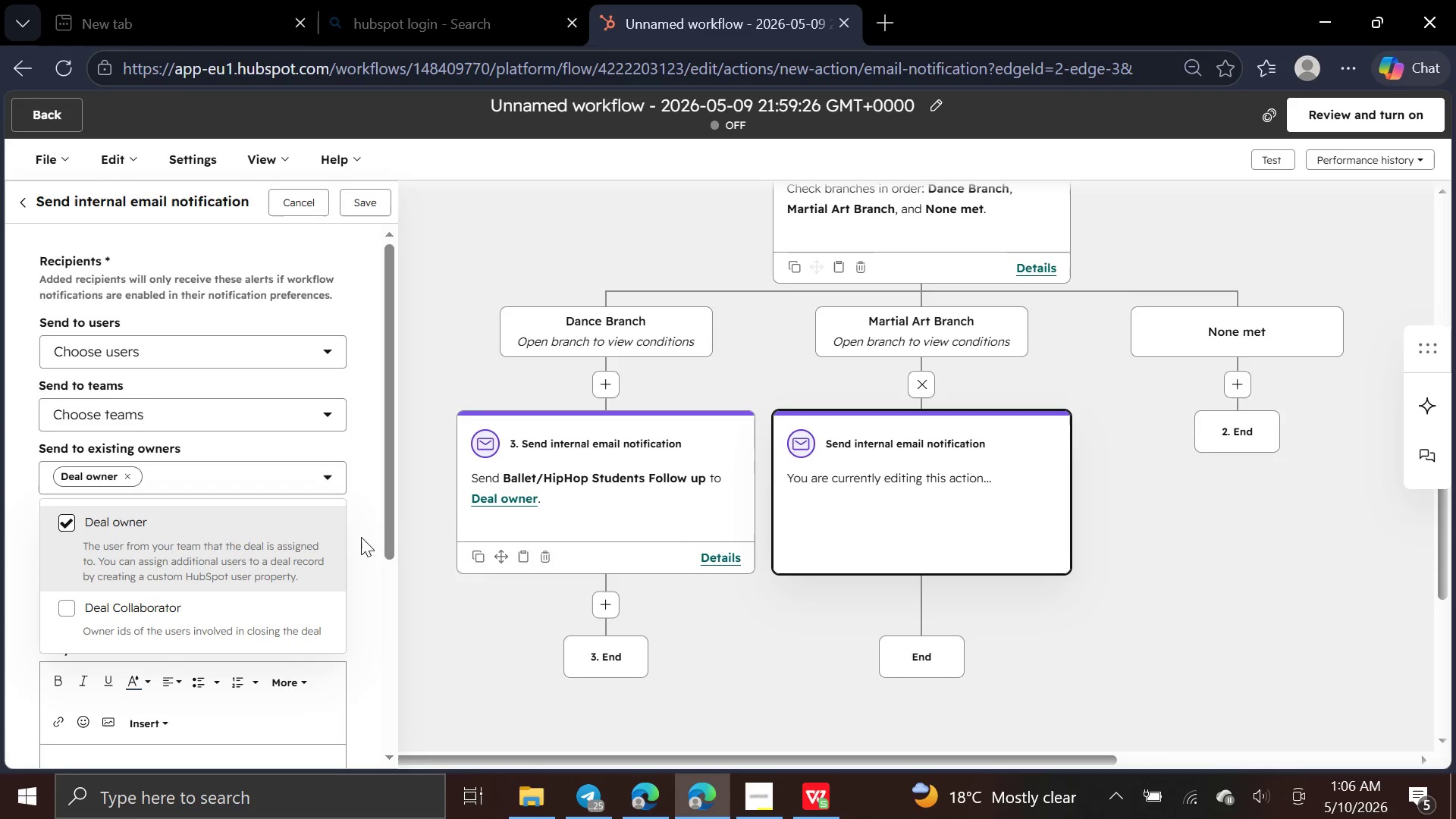 
left_click([362, 538])
 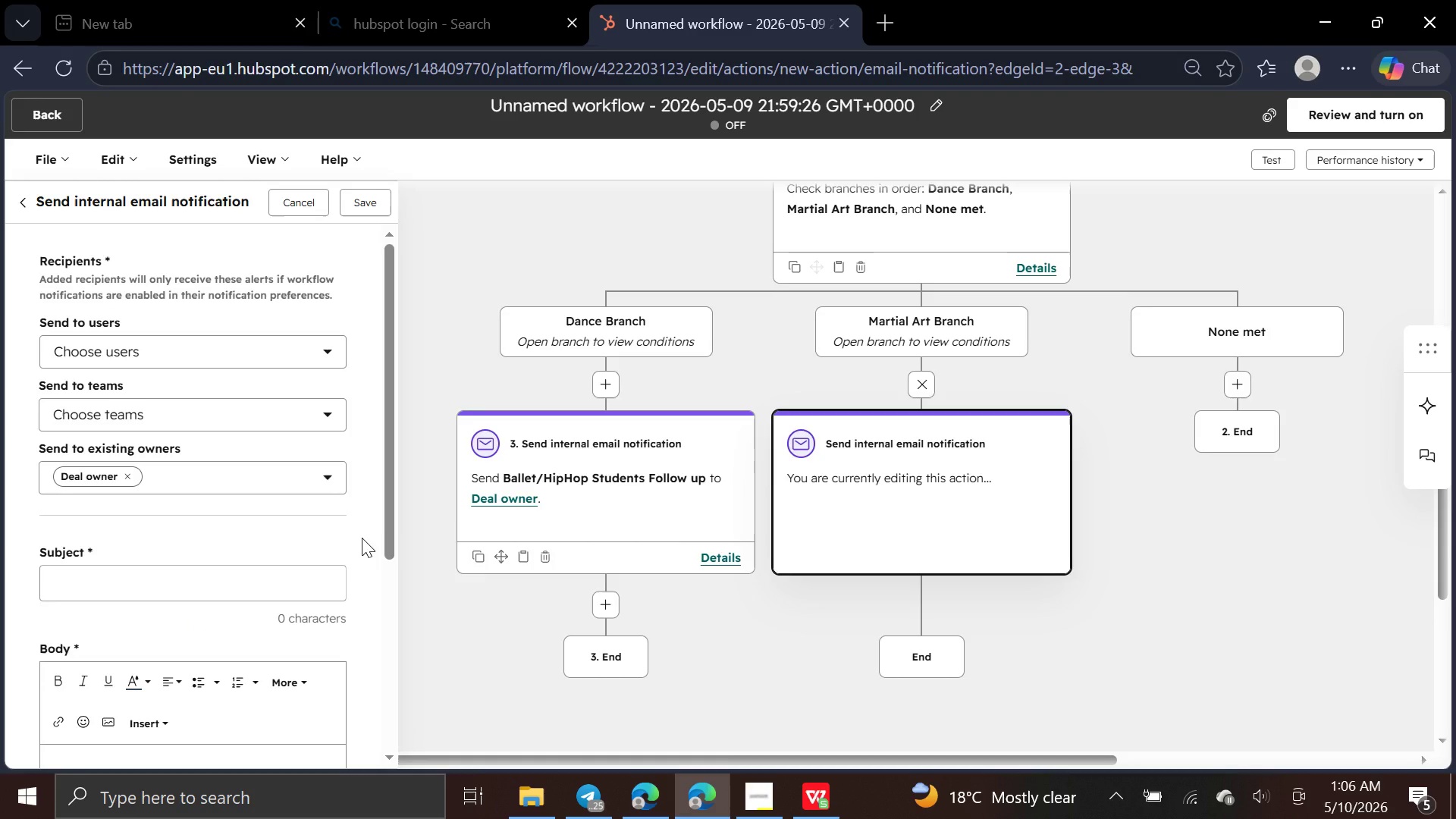 
wait(6.47)
 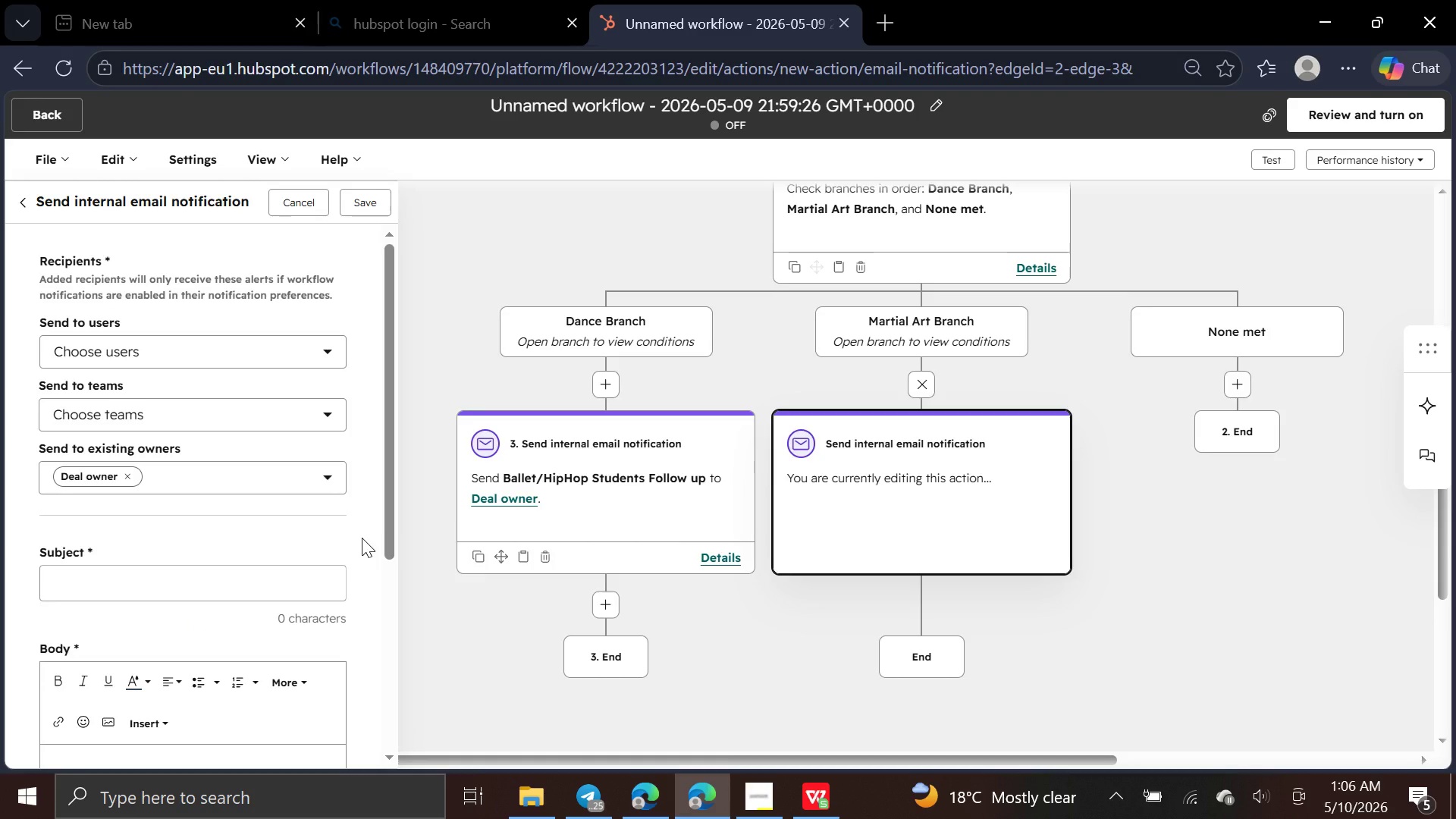 
left_click([211, 588])
 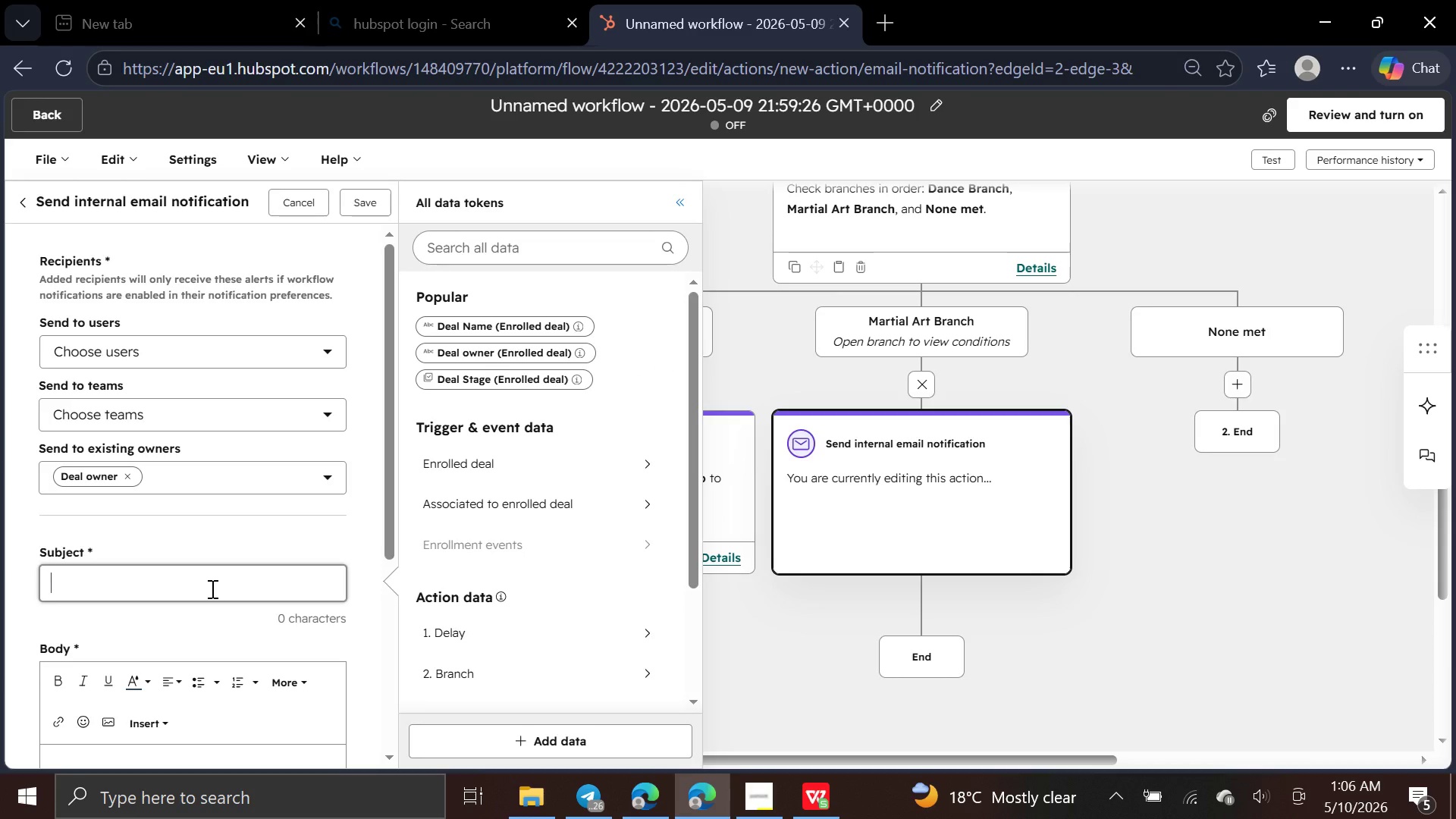 
wait(7.28)
 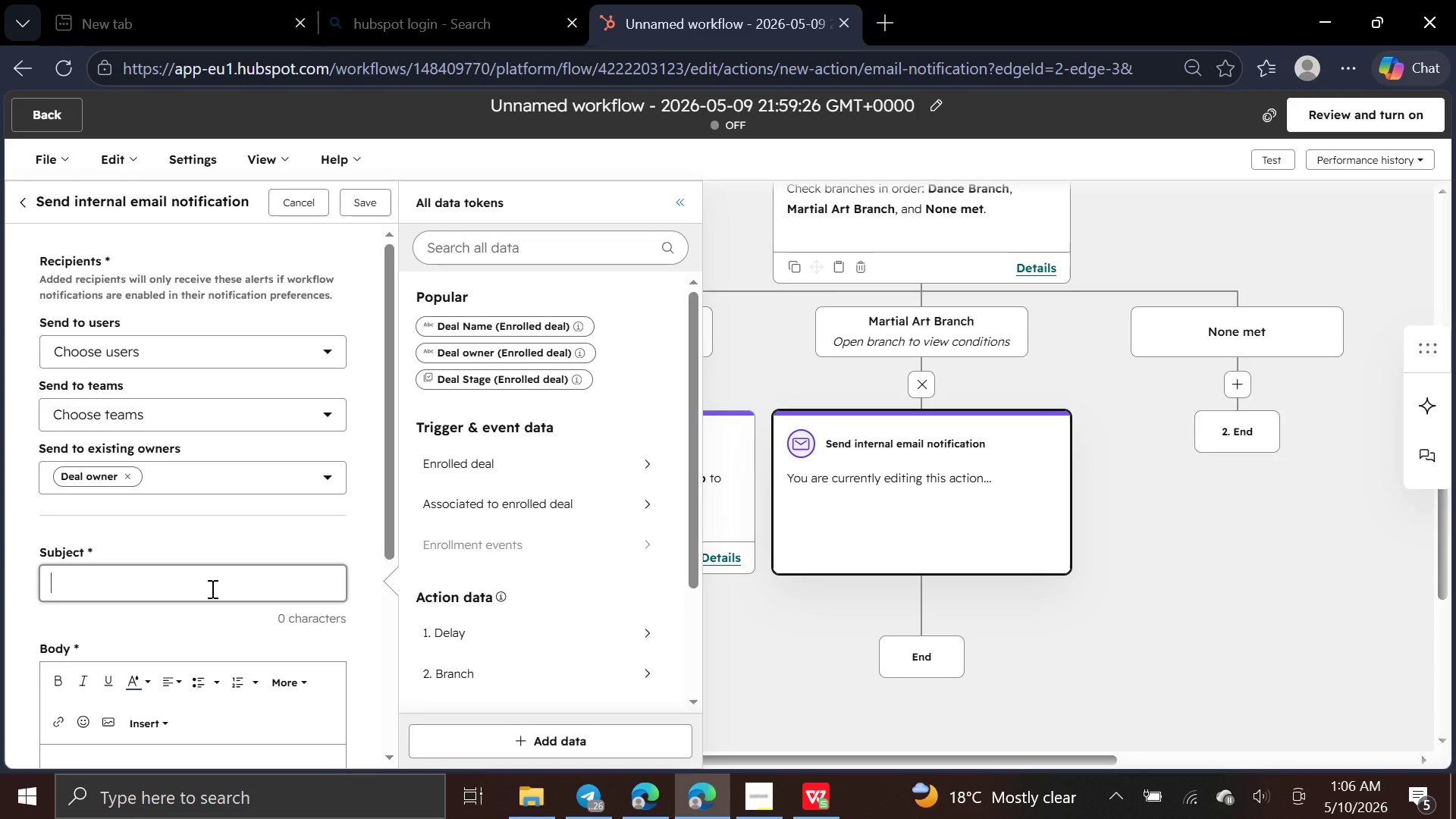 
type(Martial Ae)
key(Backspace)
type(ty)
key(Backspace)
key(Backspace)
type(rt Students Follow up)
 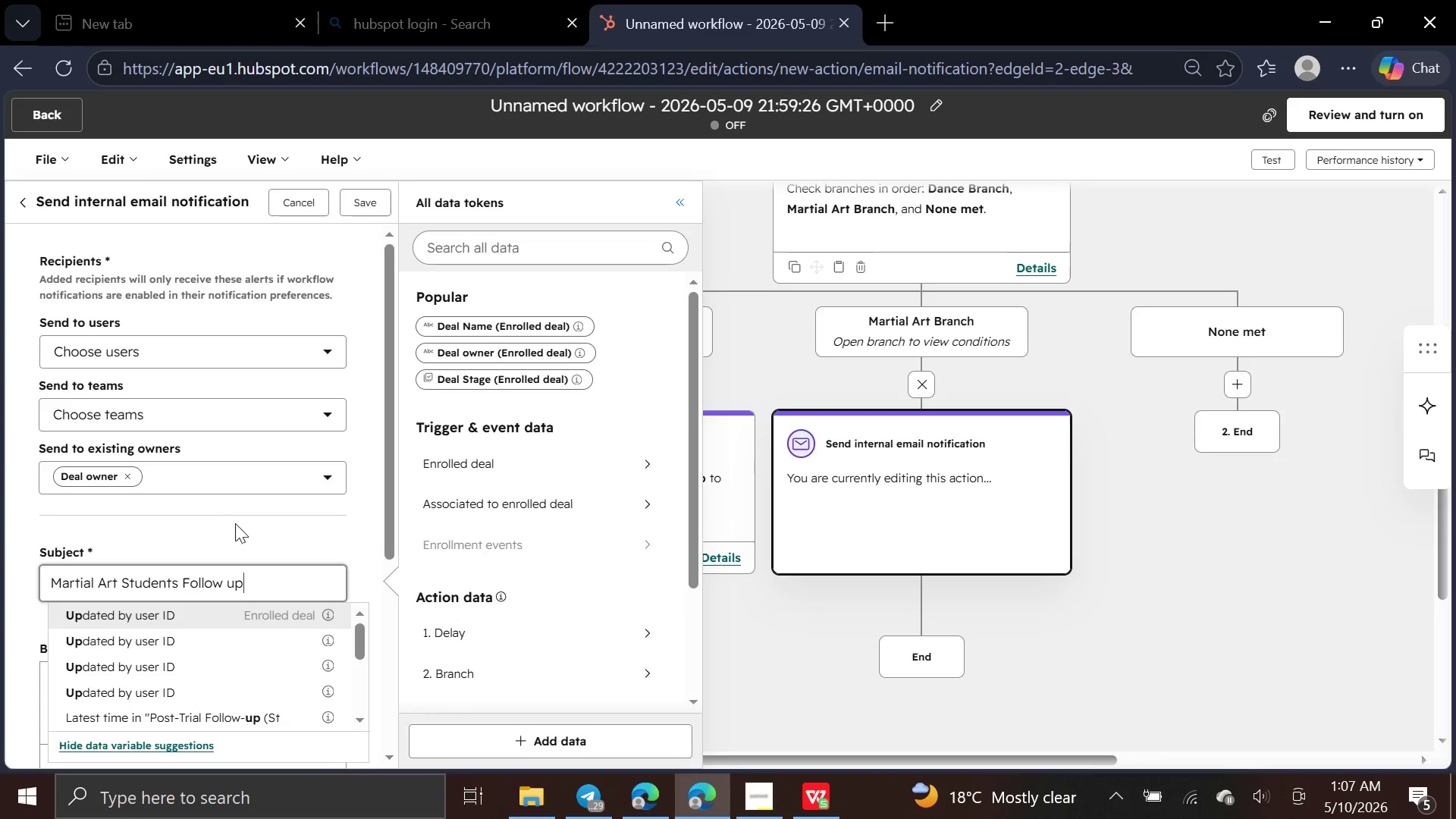 
left_click([236, 531])
 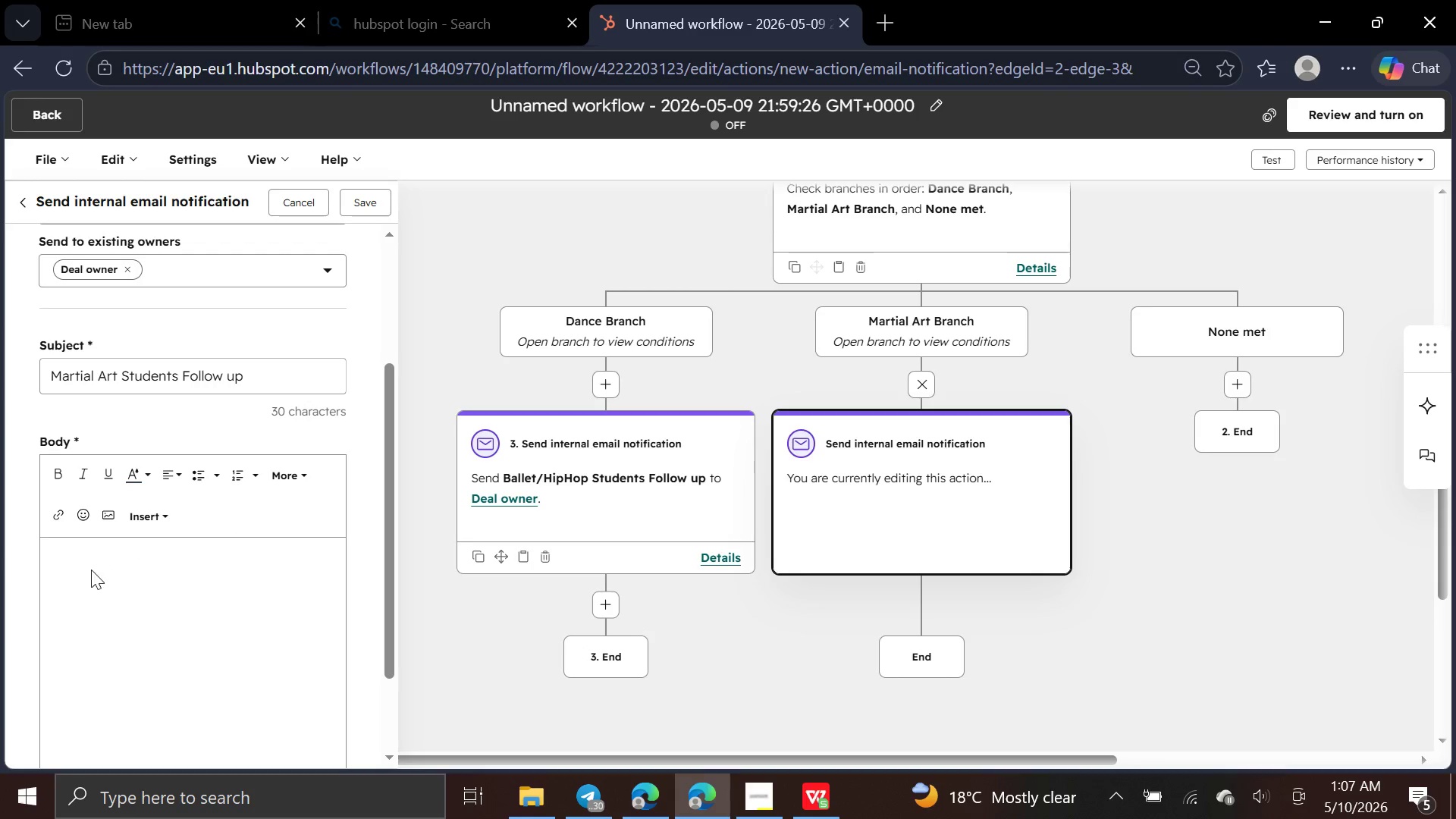 
left_click([87, 566])
 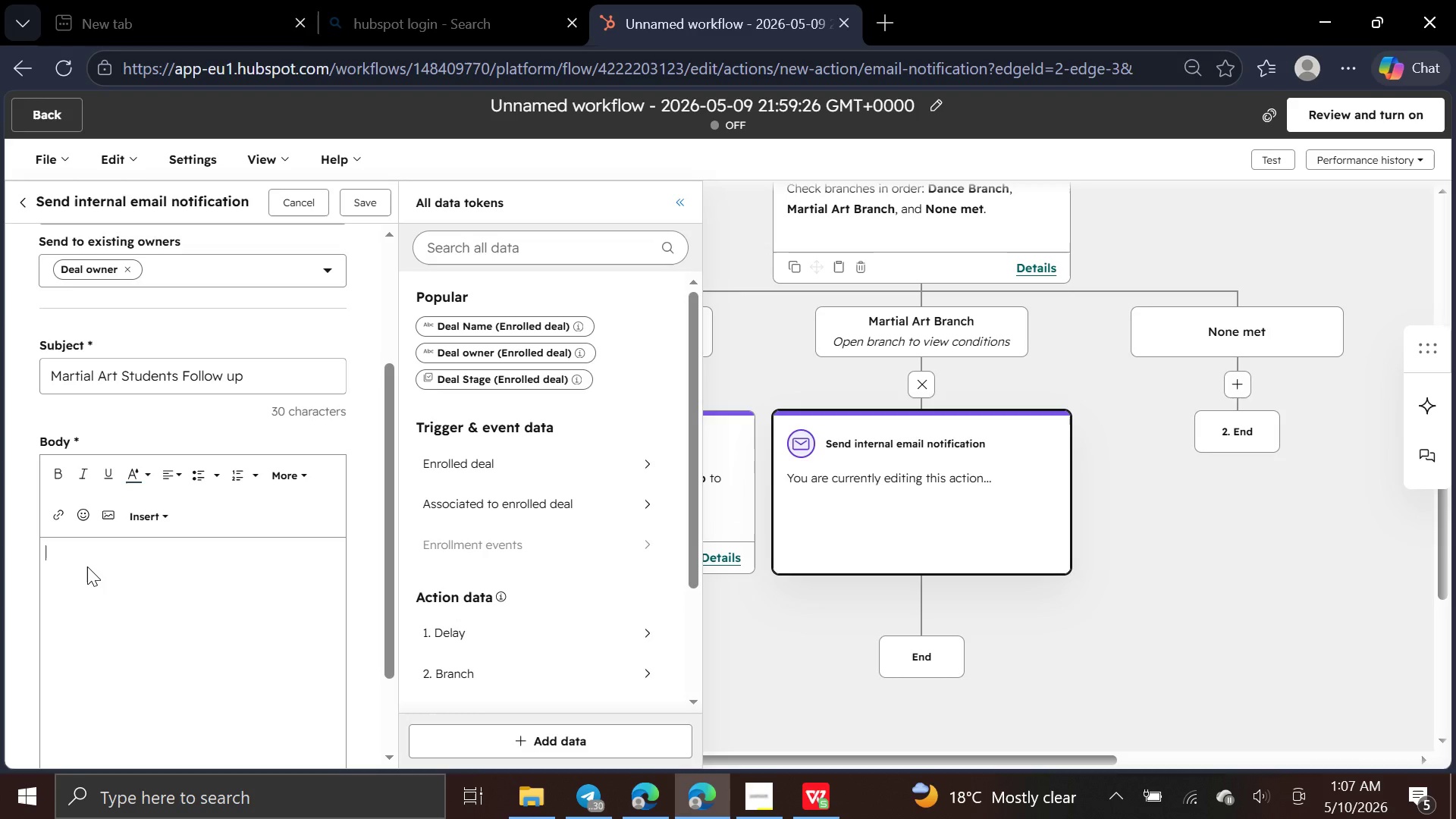 
wait(10.34)
 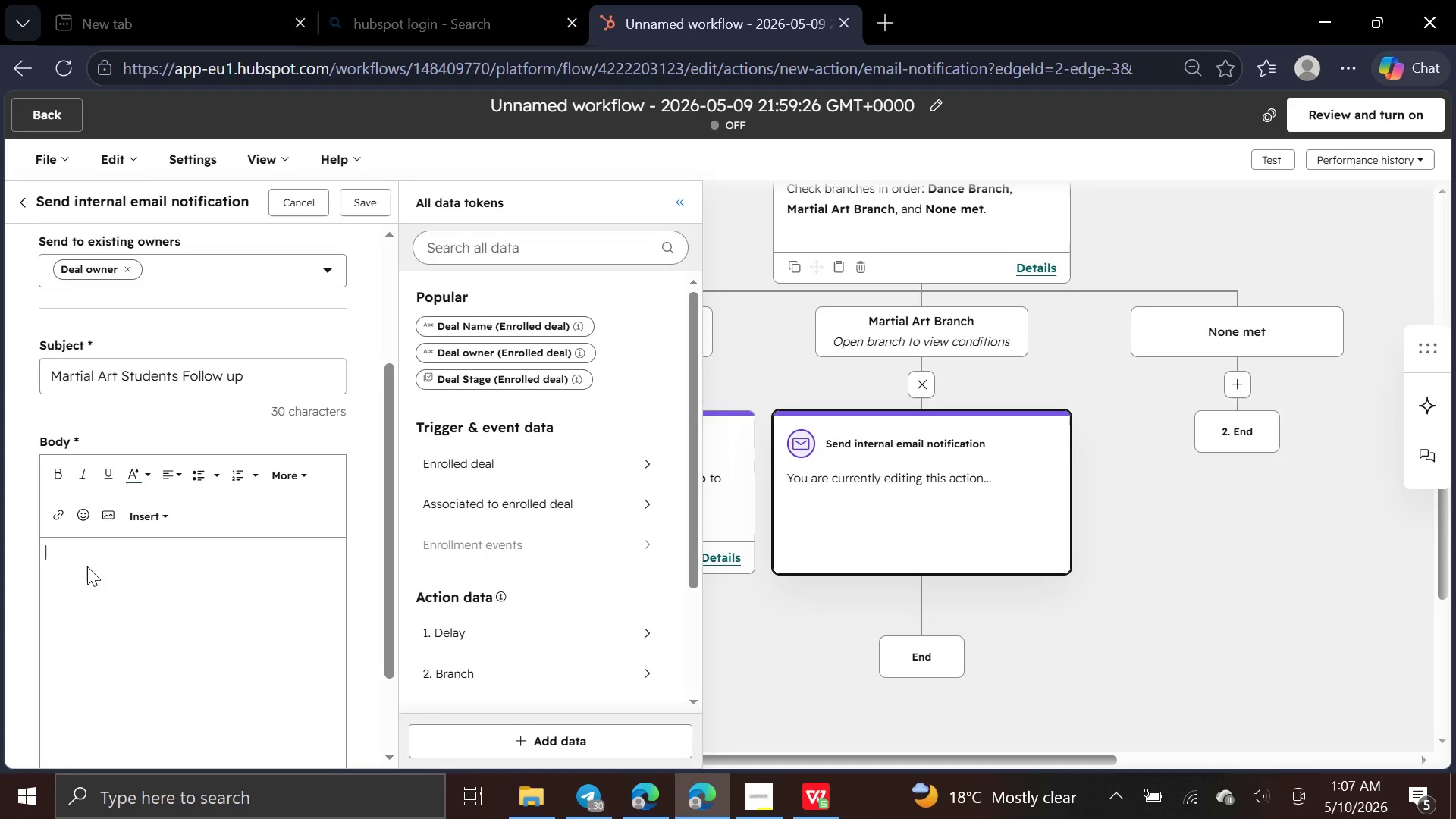 
type(Follow up with)
 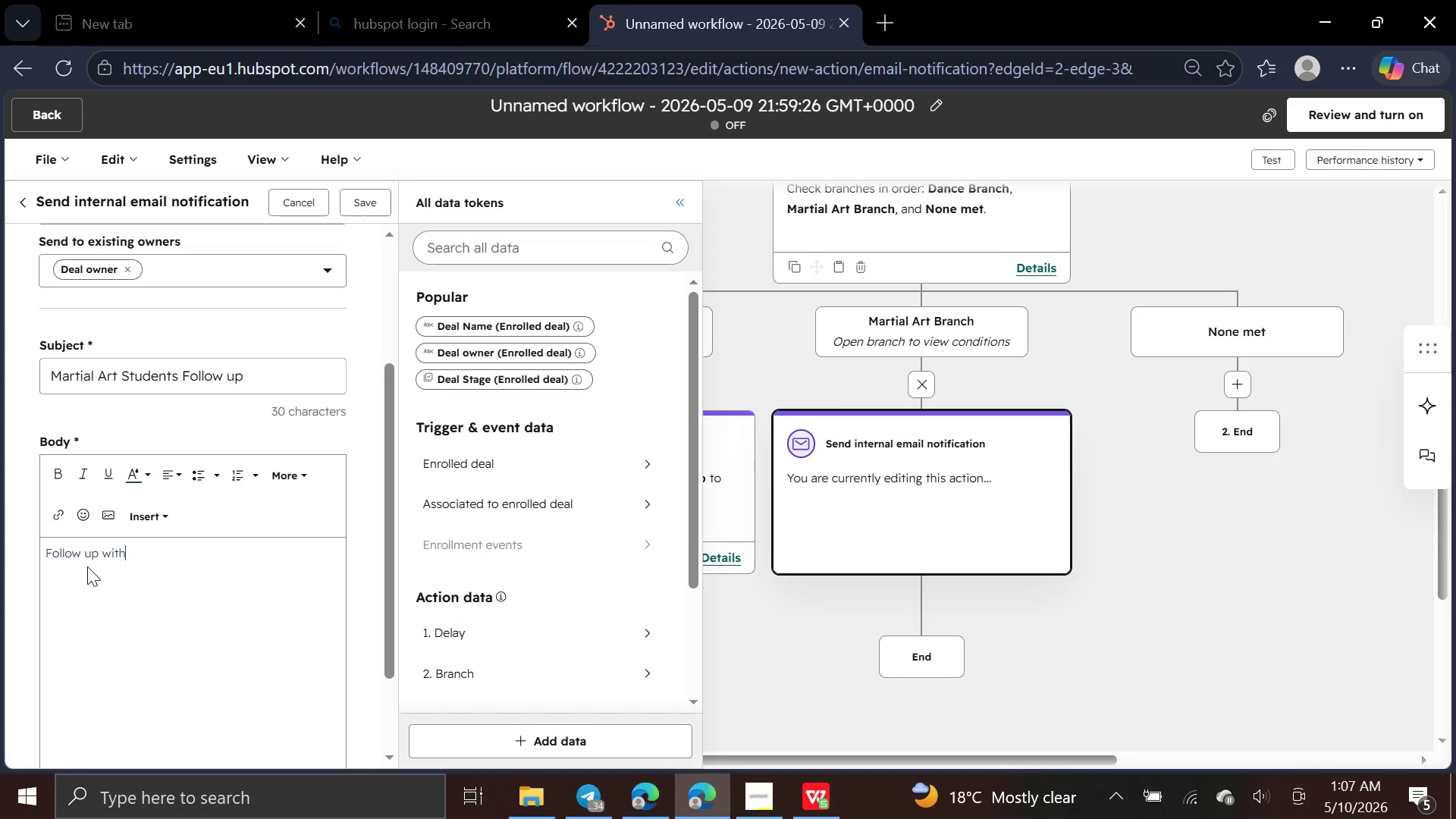 
wait(11.33)
 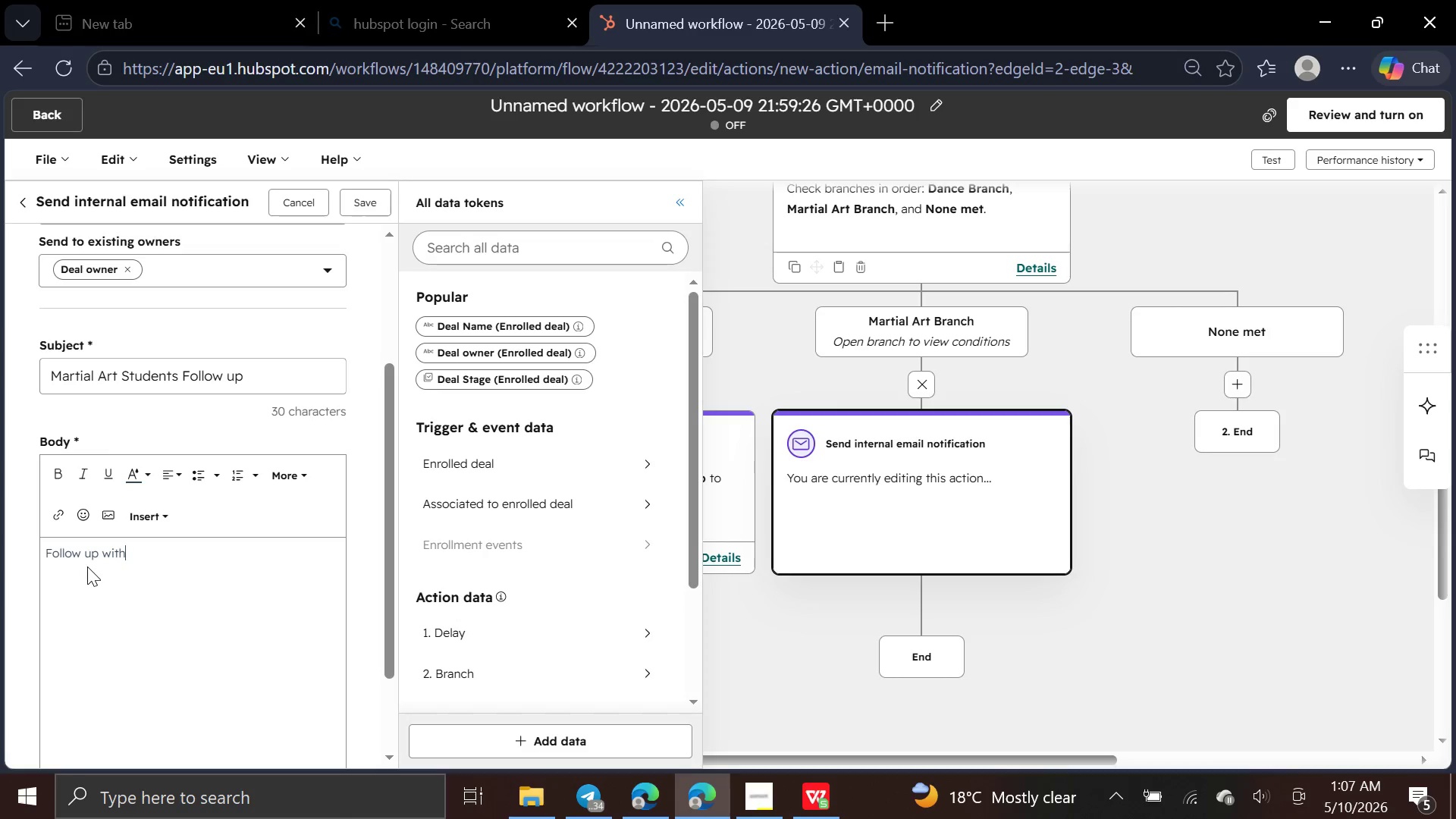 
key(Space)
 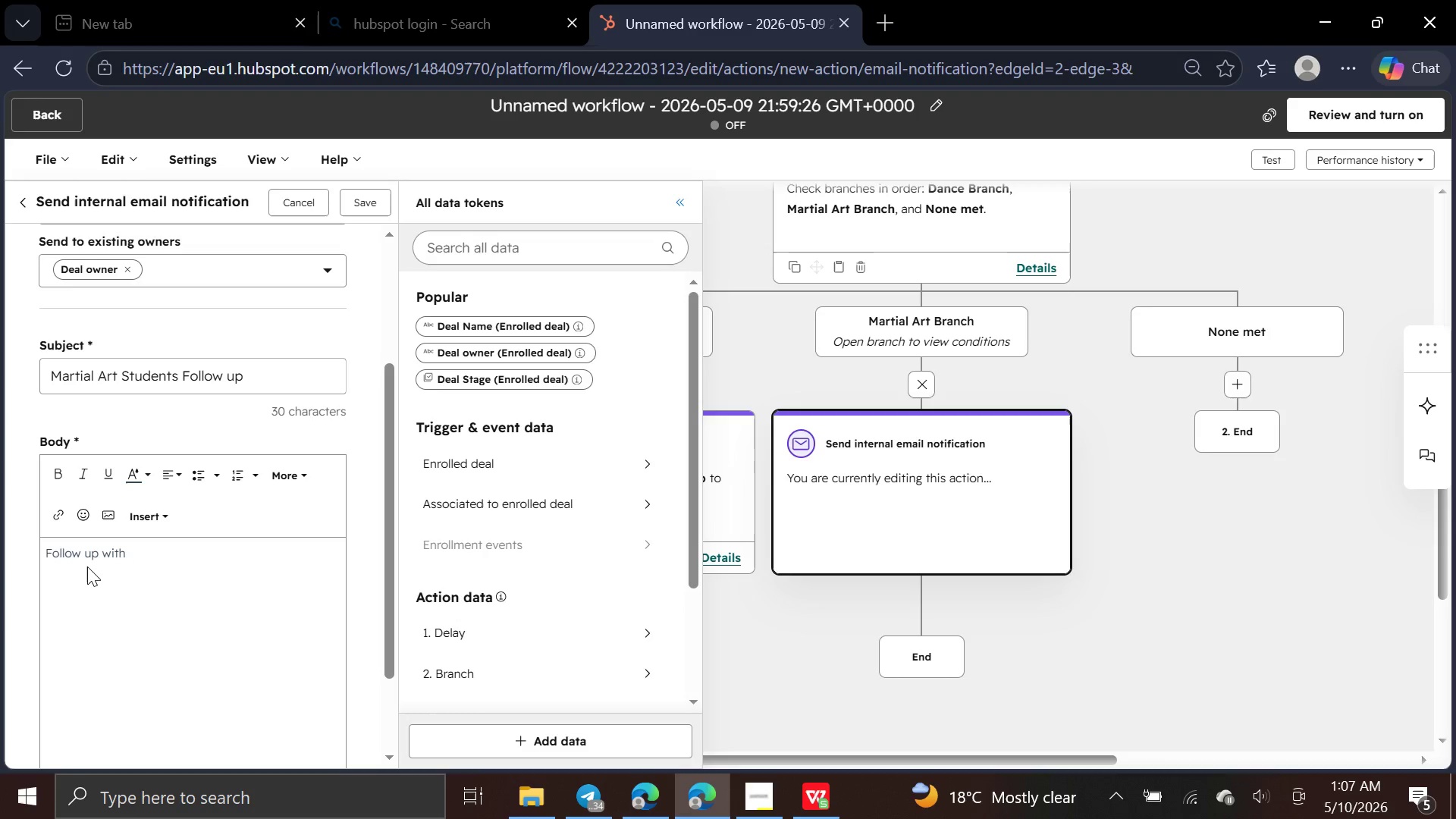 
type(martial art students )
 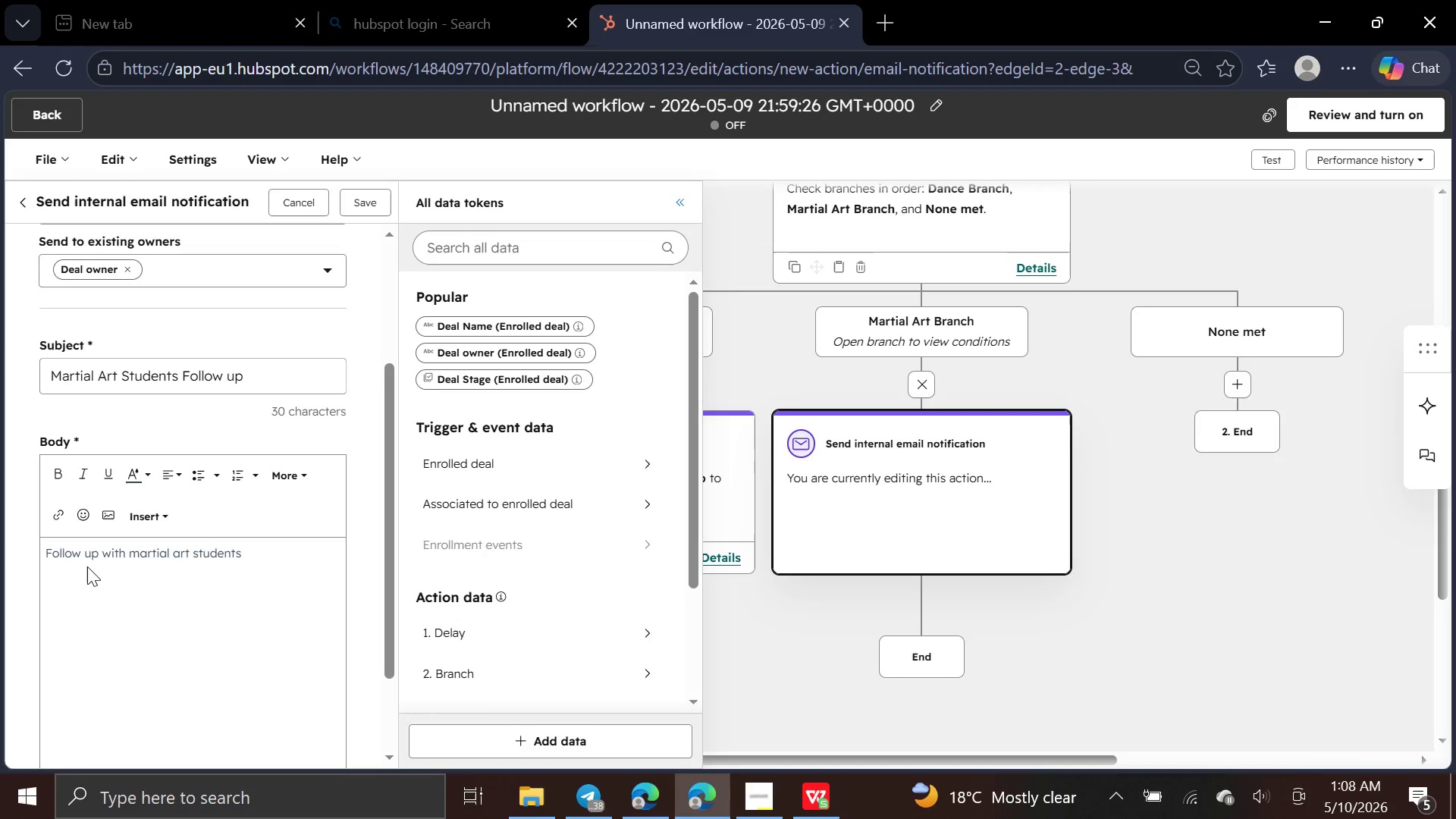 
wait(7.53)
 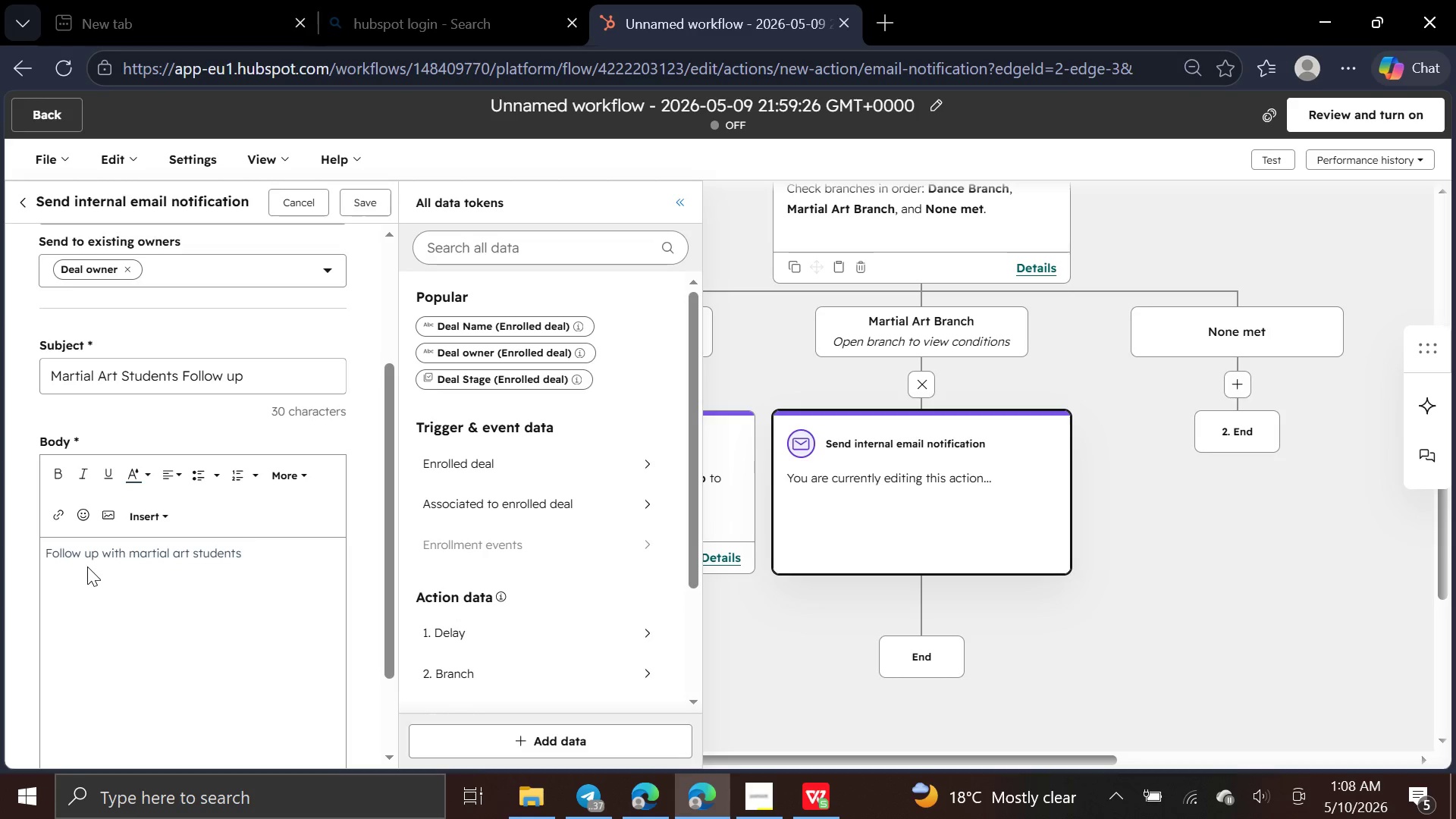 
key(Backspace)
type(, highlight discipline, belt progression )
key(Backspace)
type(, and sparring opportunities.)
 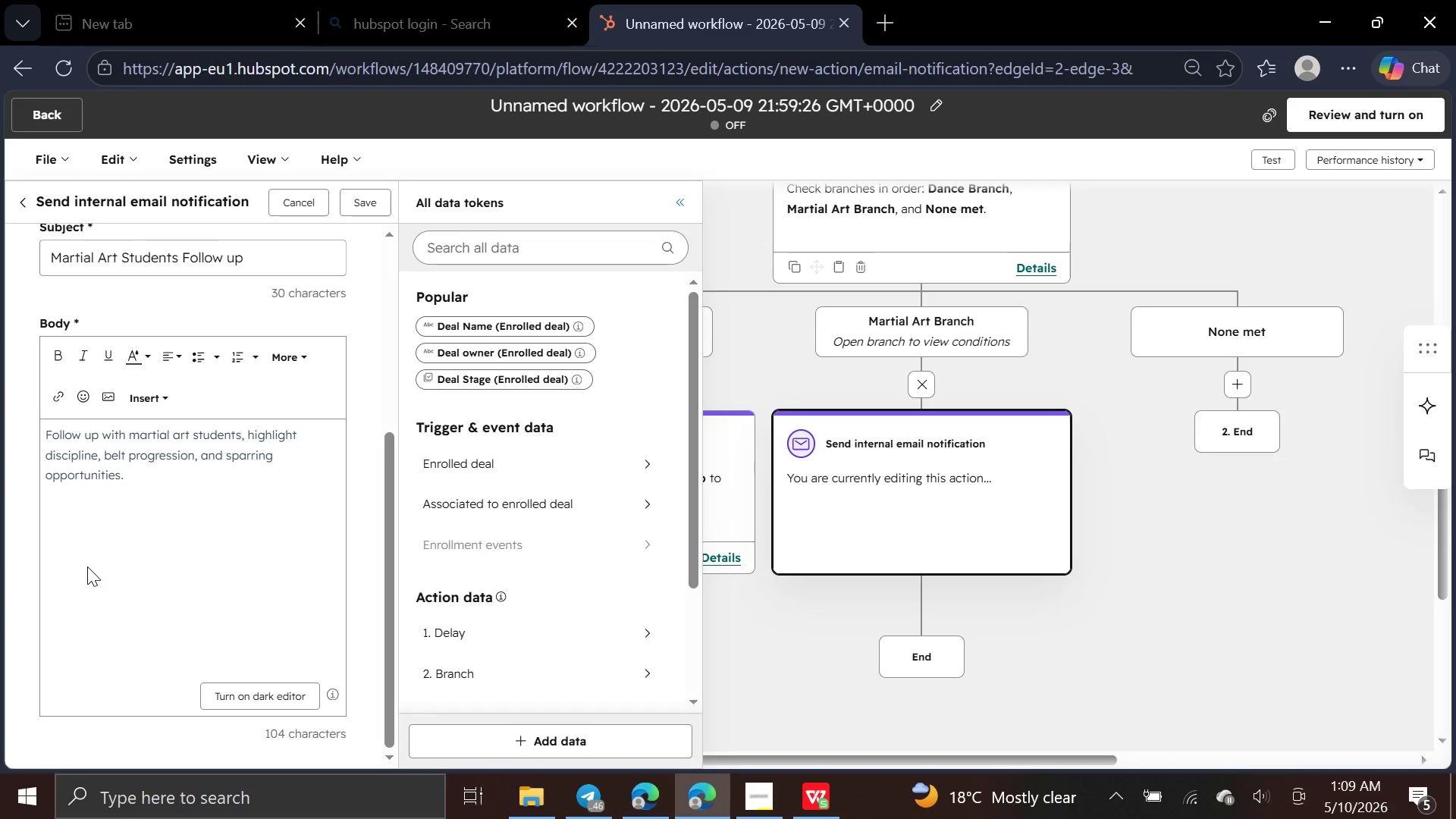 
wait(35.19)
 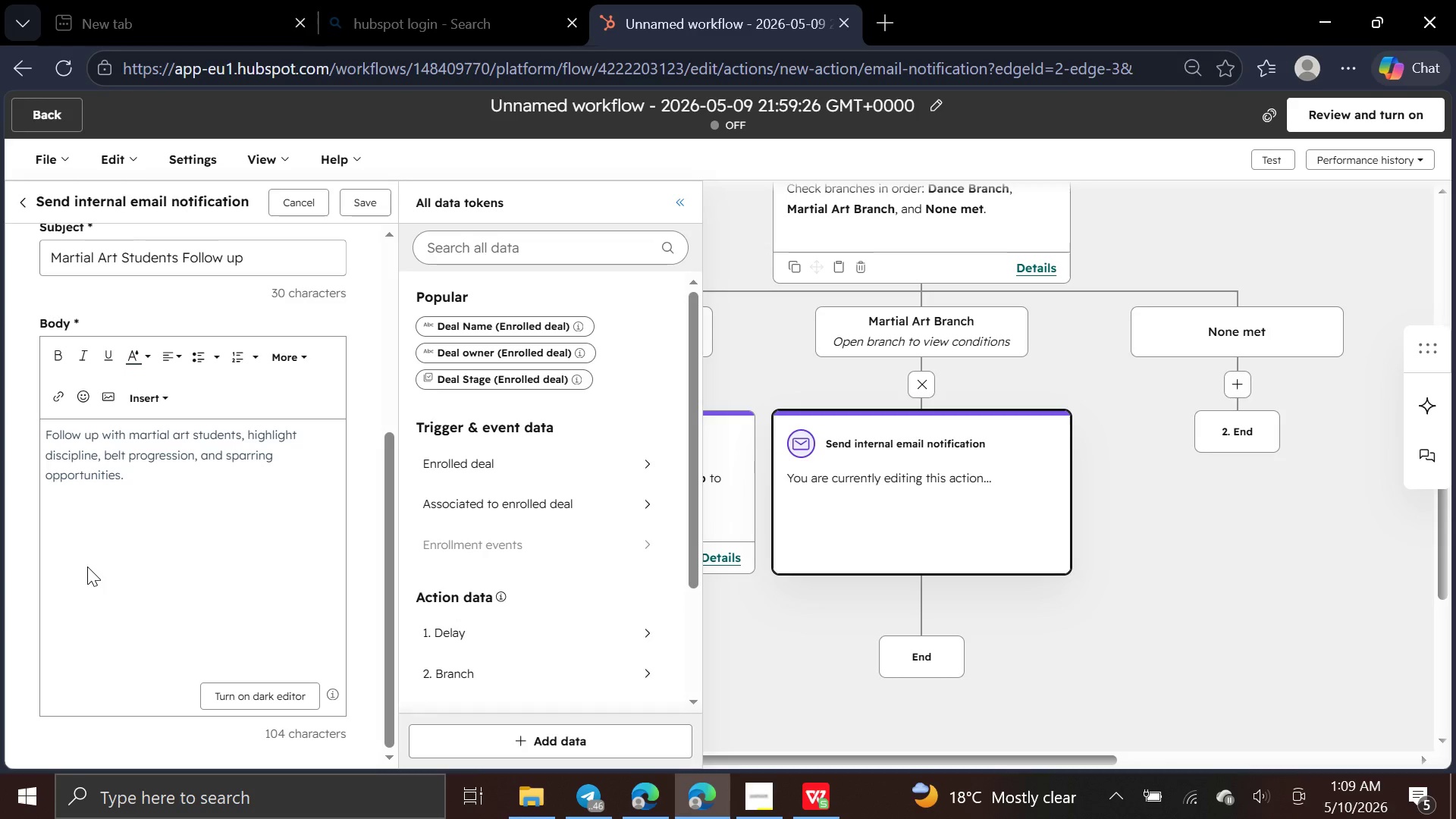 
left_click([370, 201])
 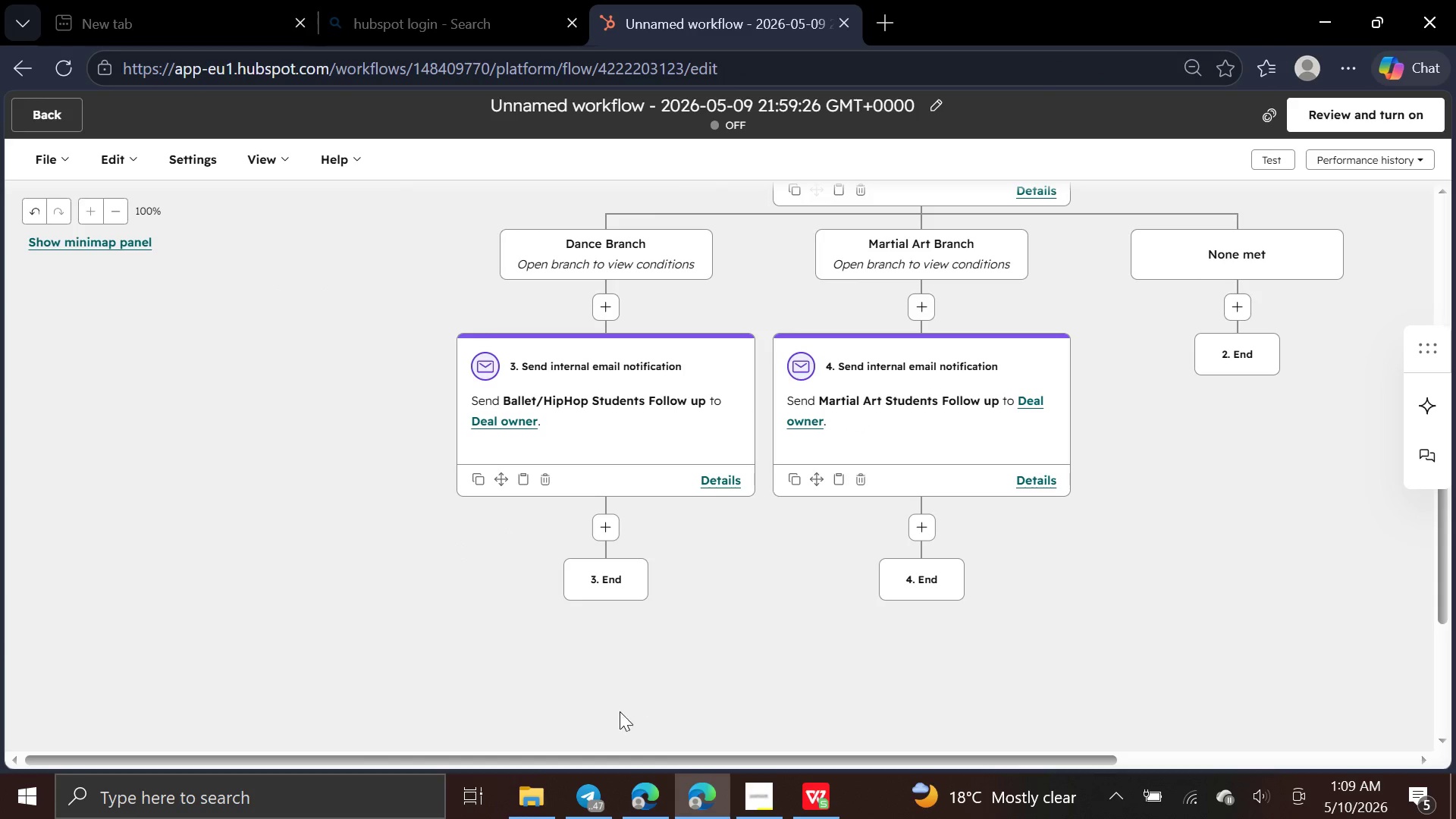 
wait(11.81)
 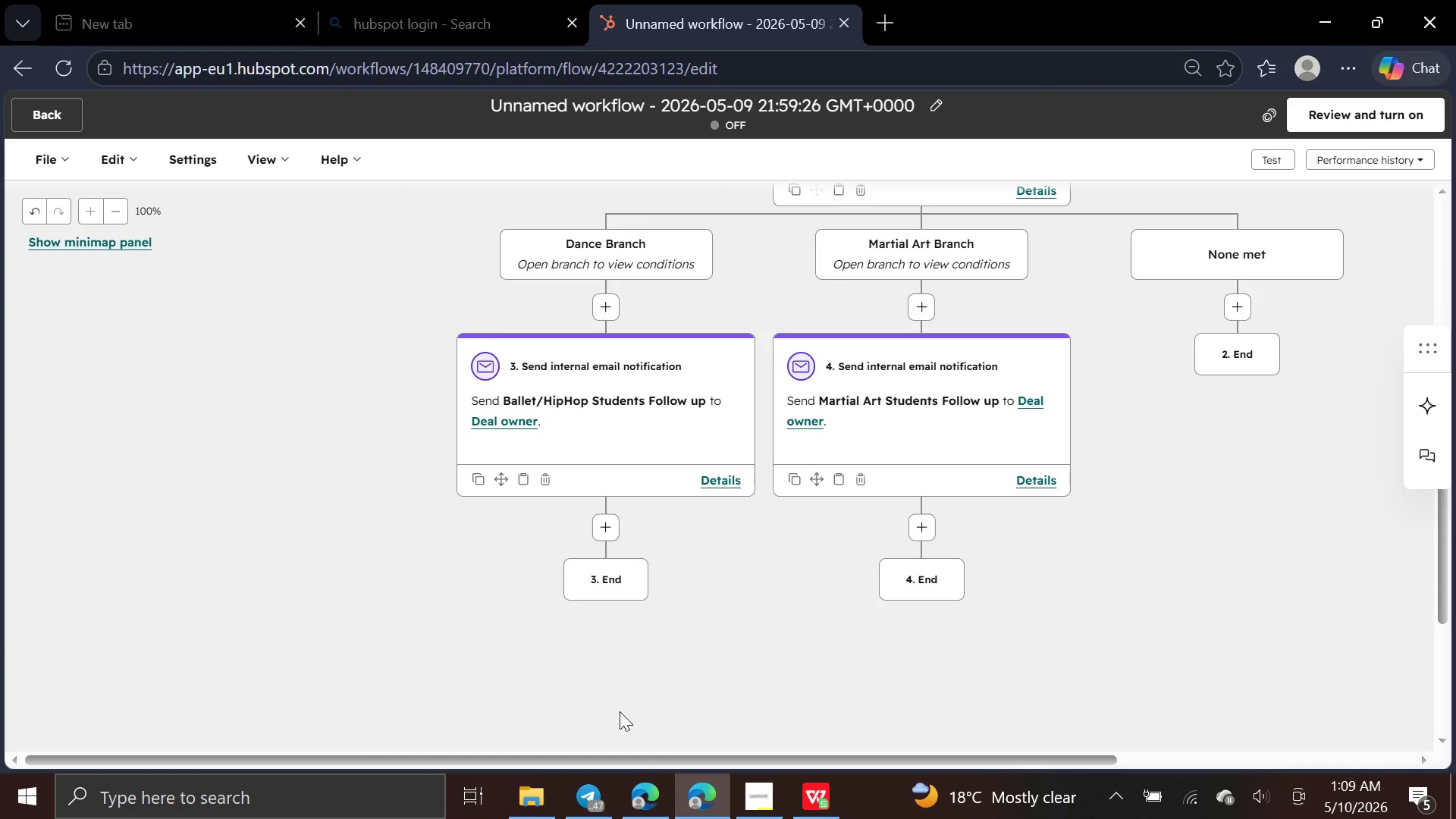 
left_click([116, 161])
 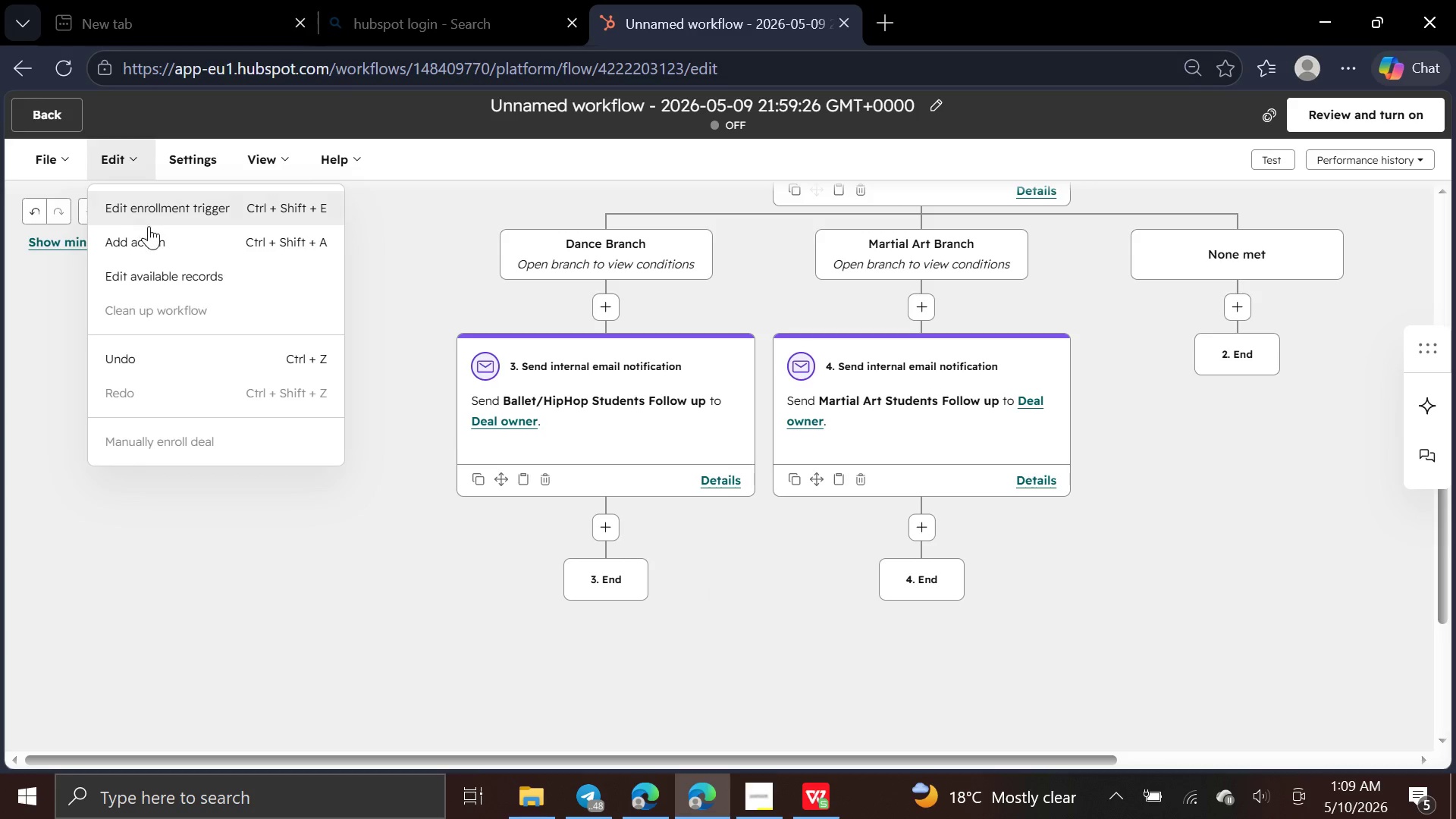 
left_click([152, 233])
 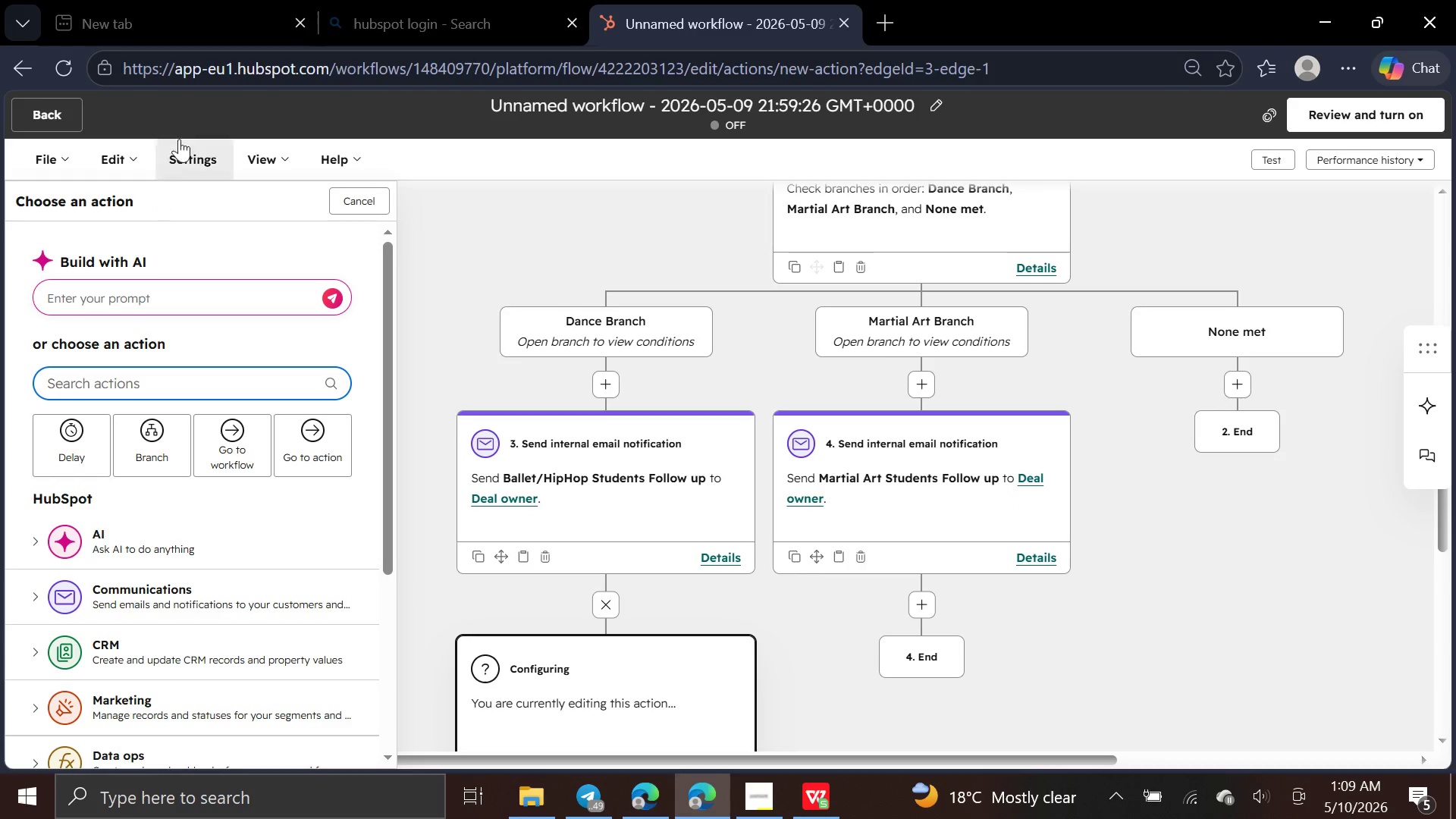 
mouse_move([450, 405])
 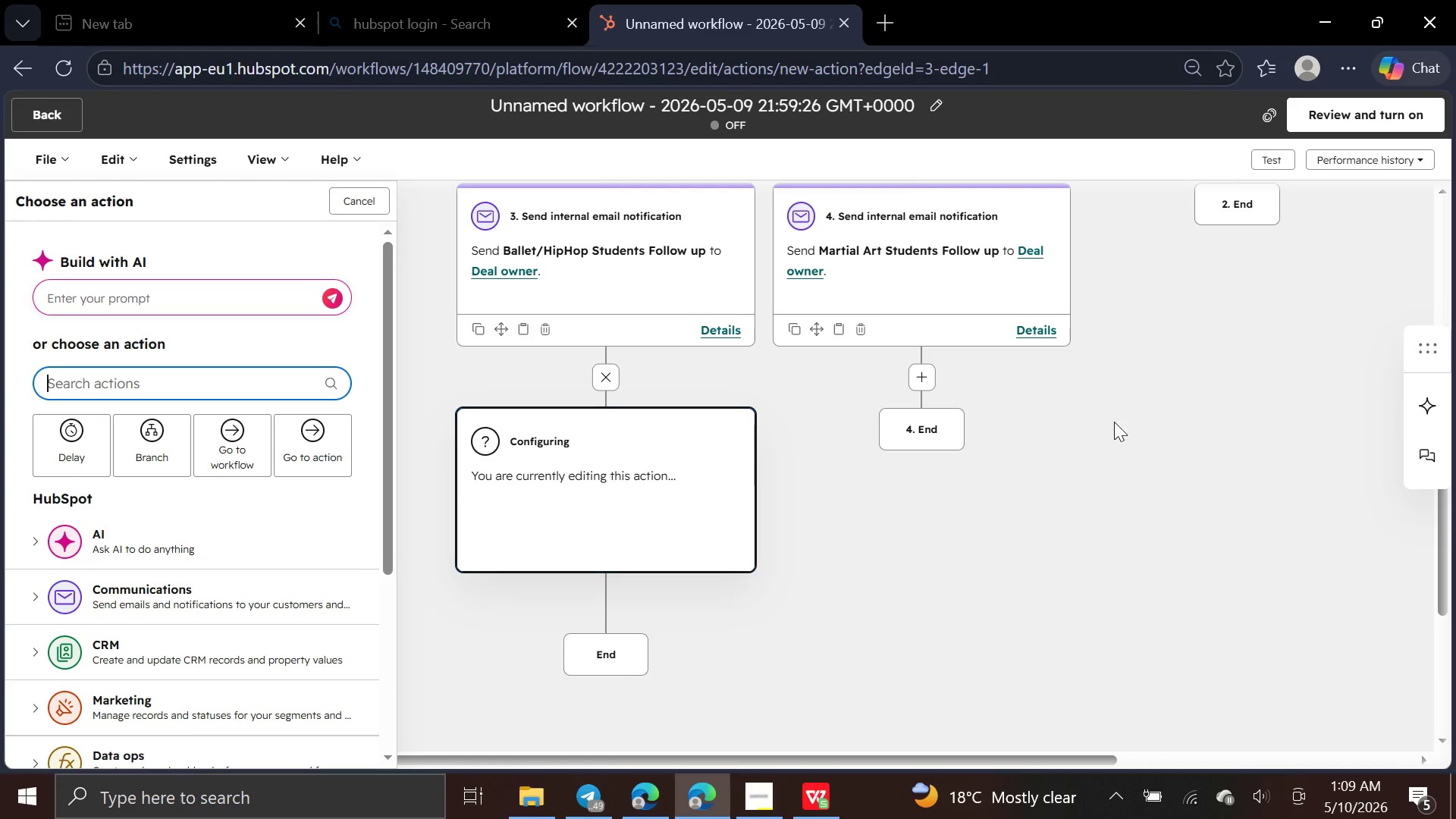 
wait(9.04)
 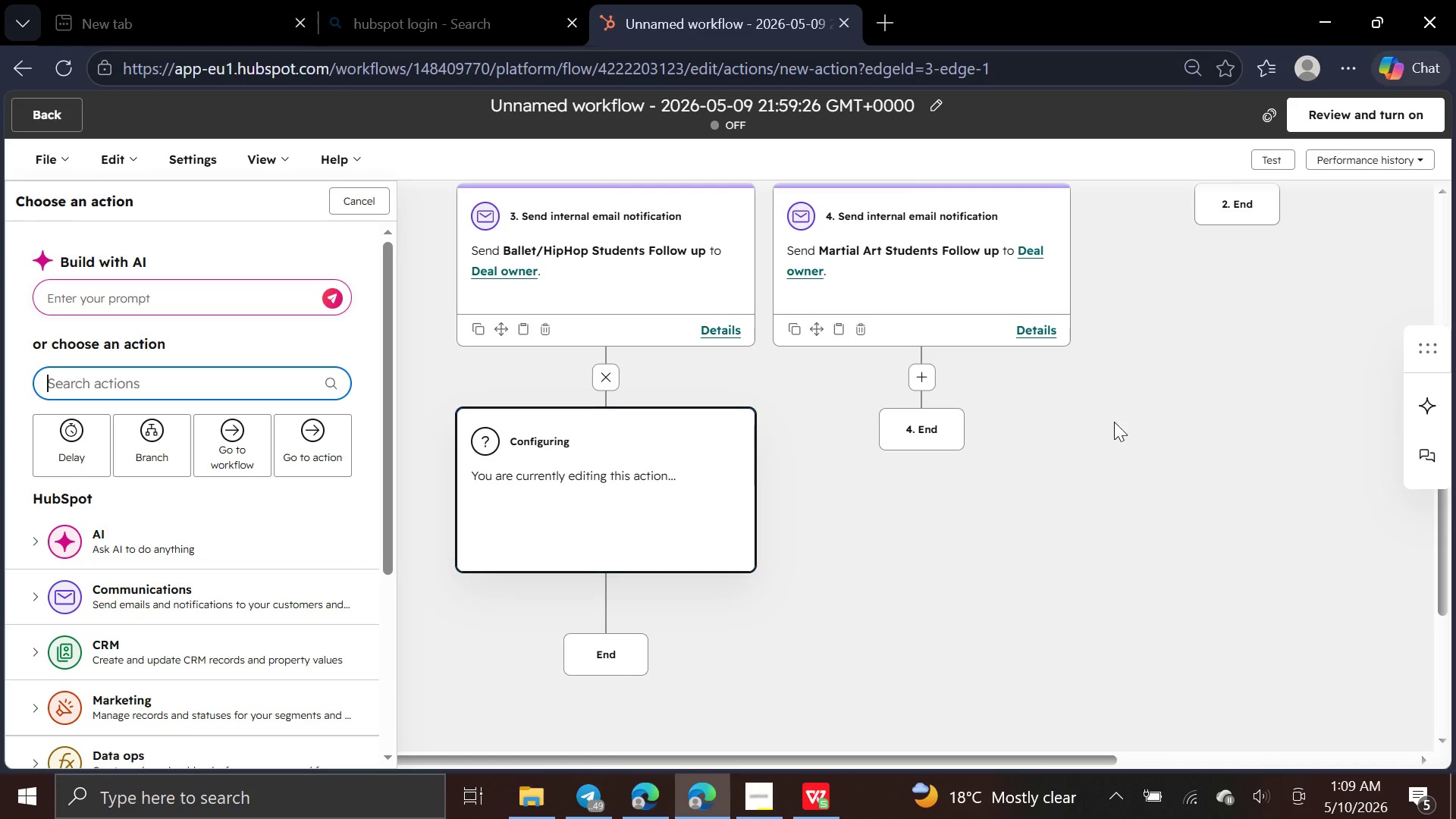 
type(intern)
 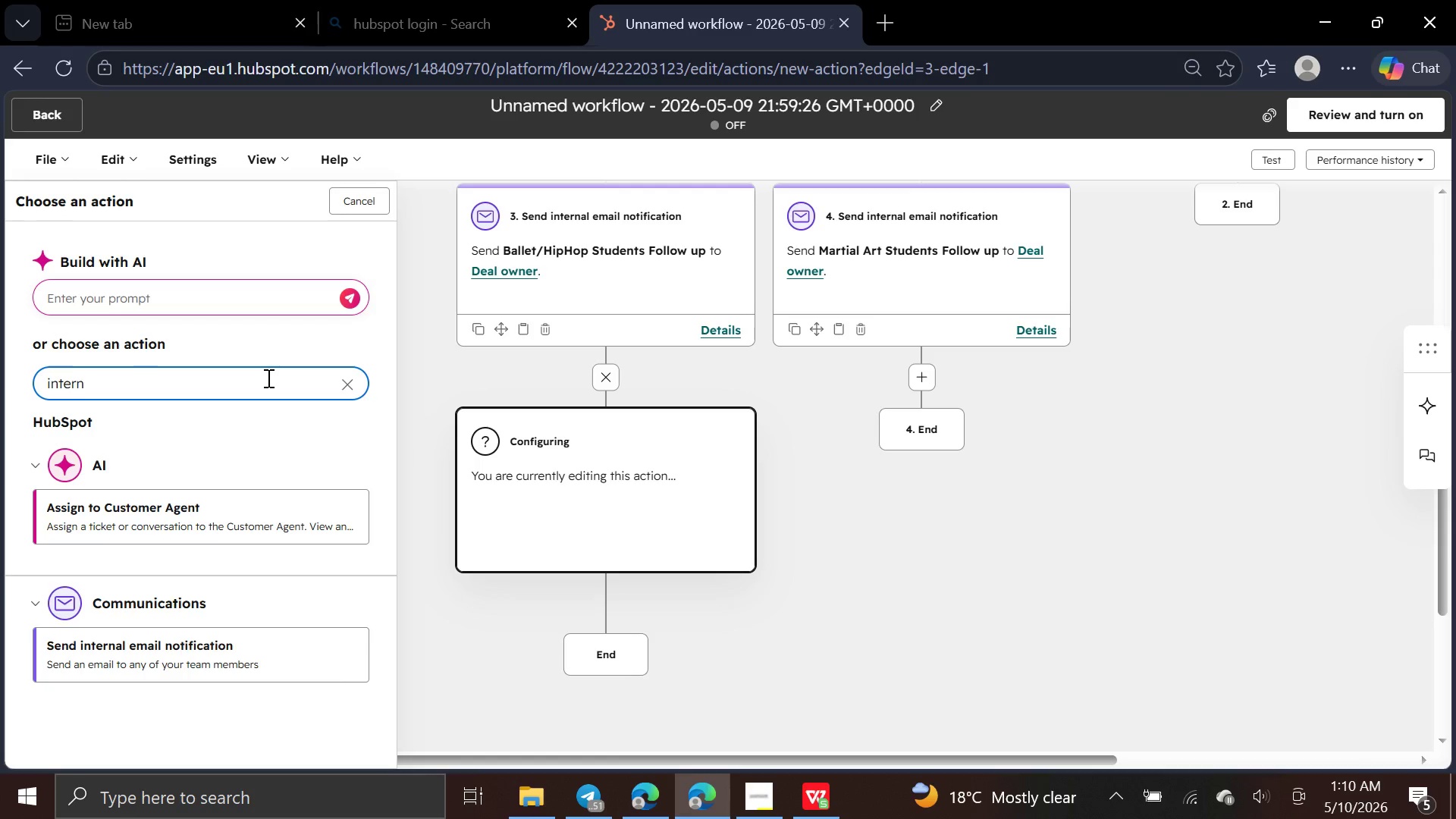 
wait(8.98)
 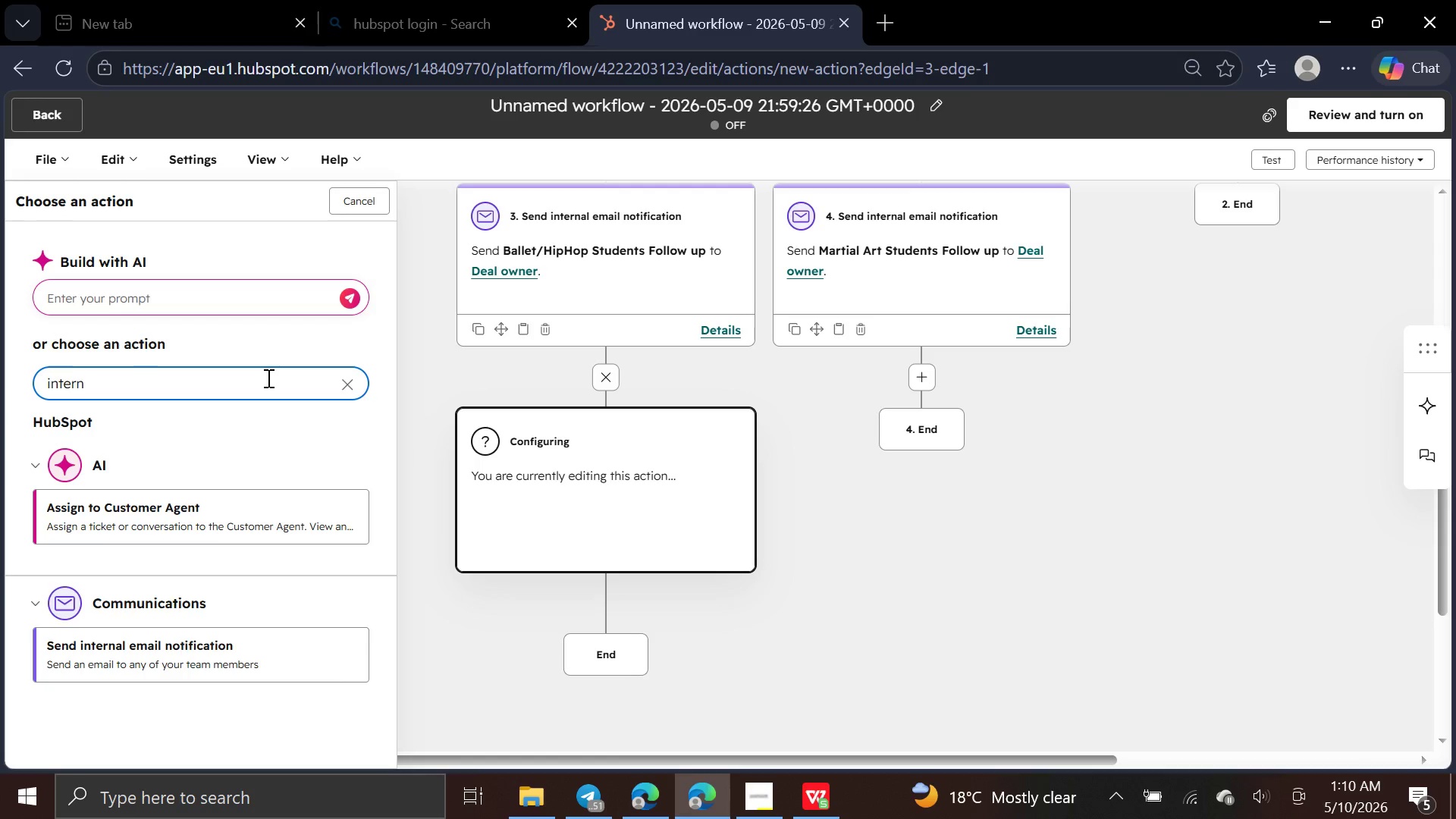 
left_click([251, 656])
 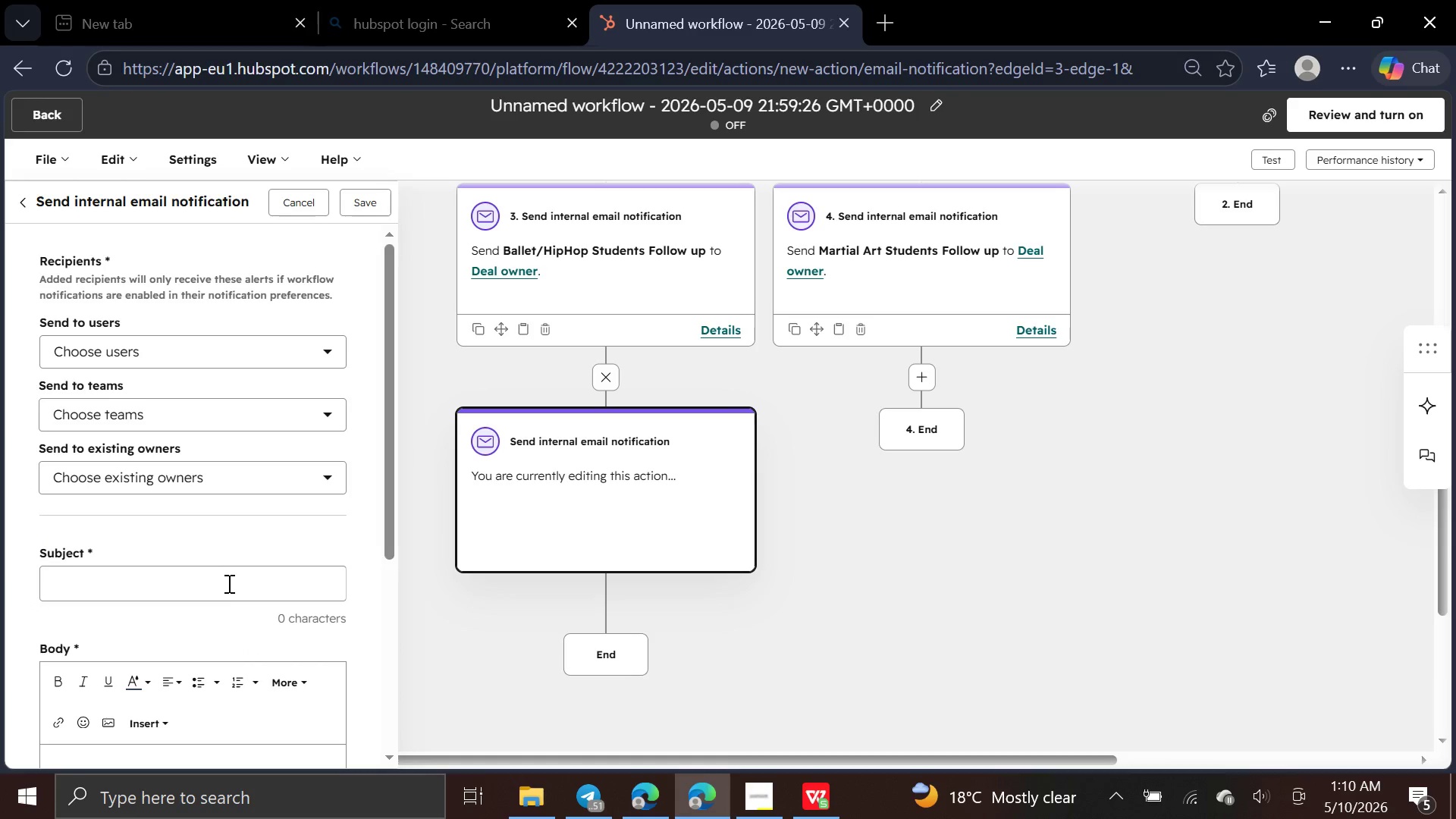 
left_click([223, 582])
 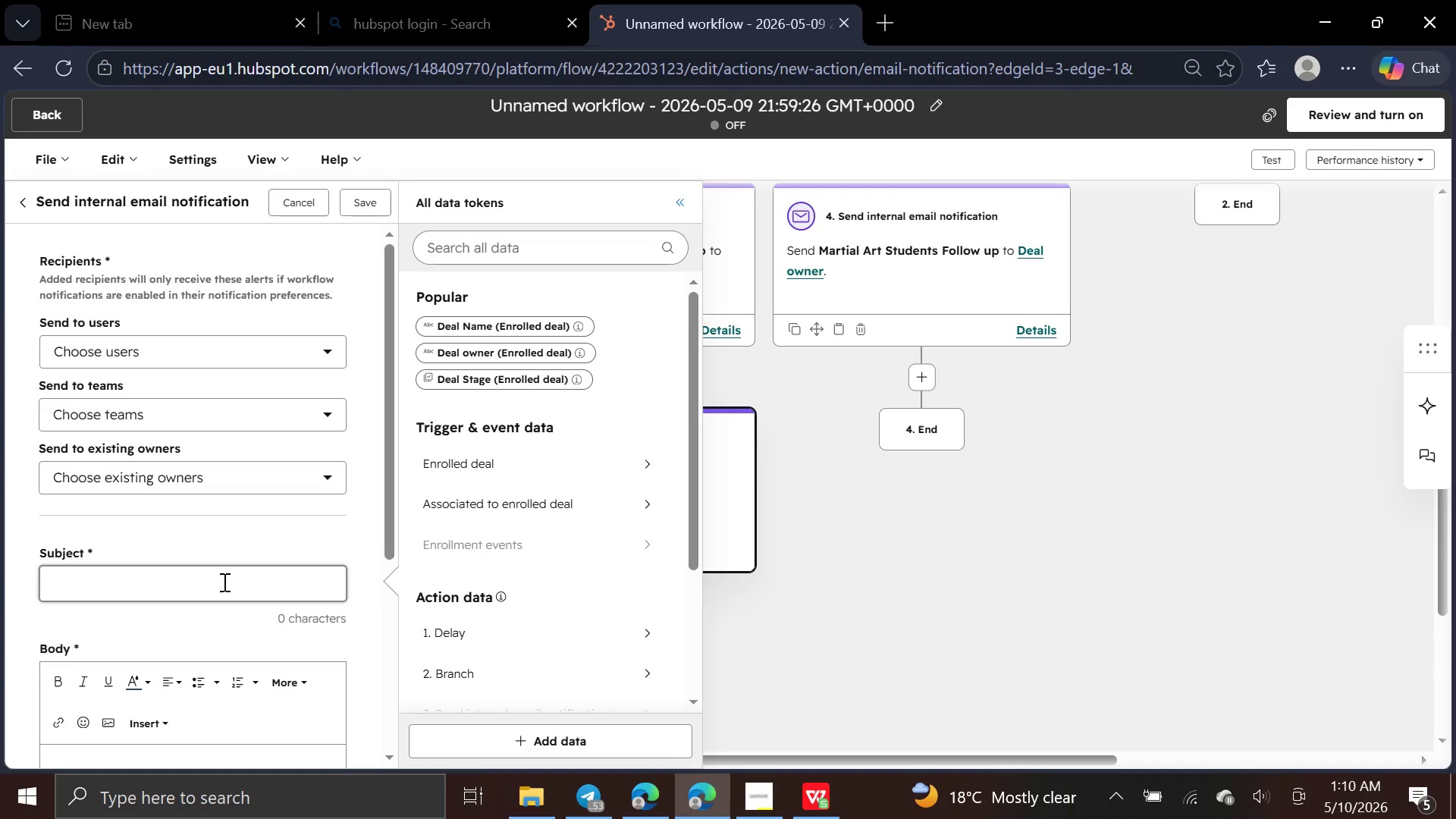 
wait(6.27)
 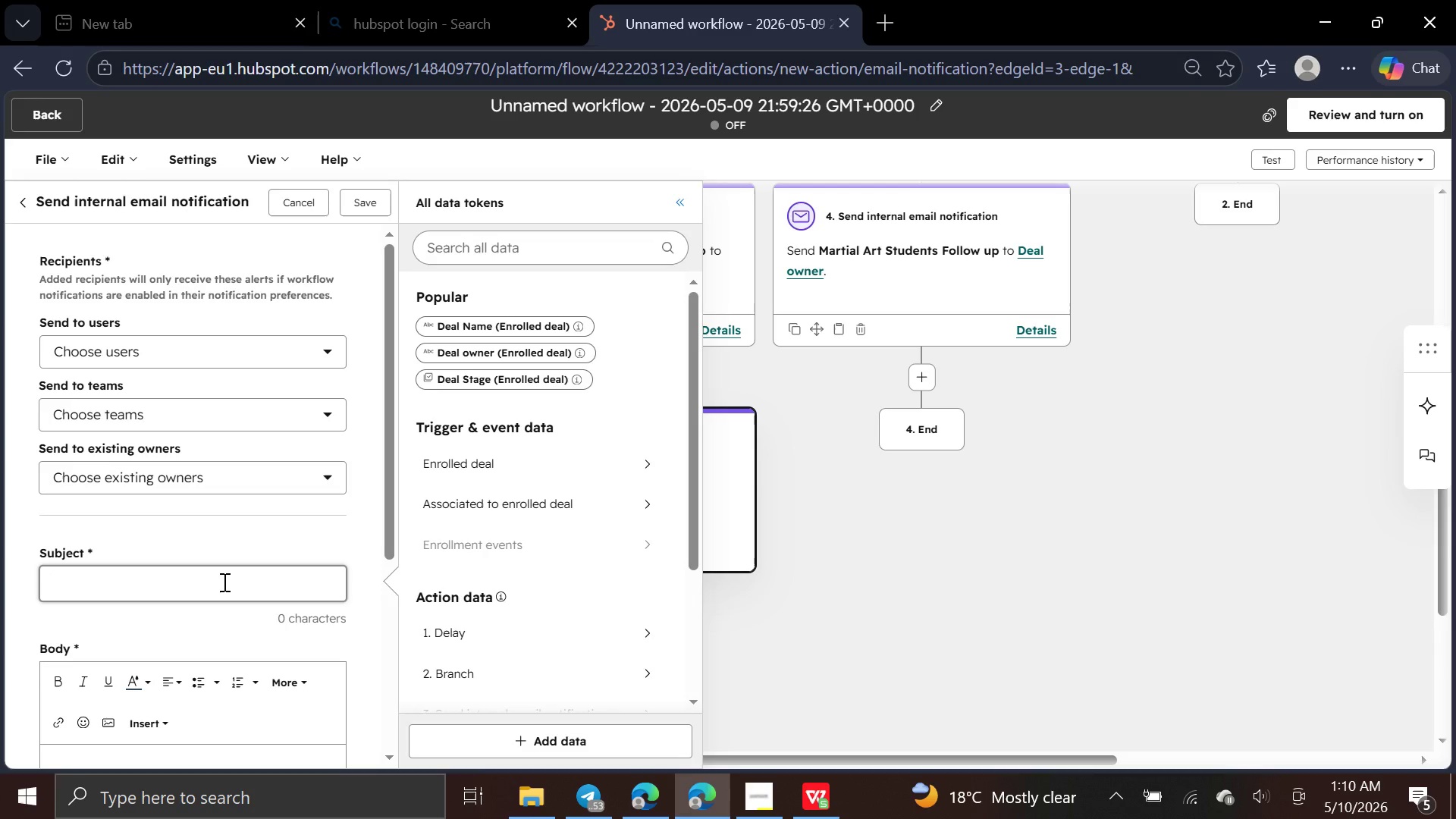 
type(K)
key(Backspace)
type(Lead not contacted)
 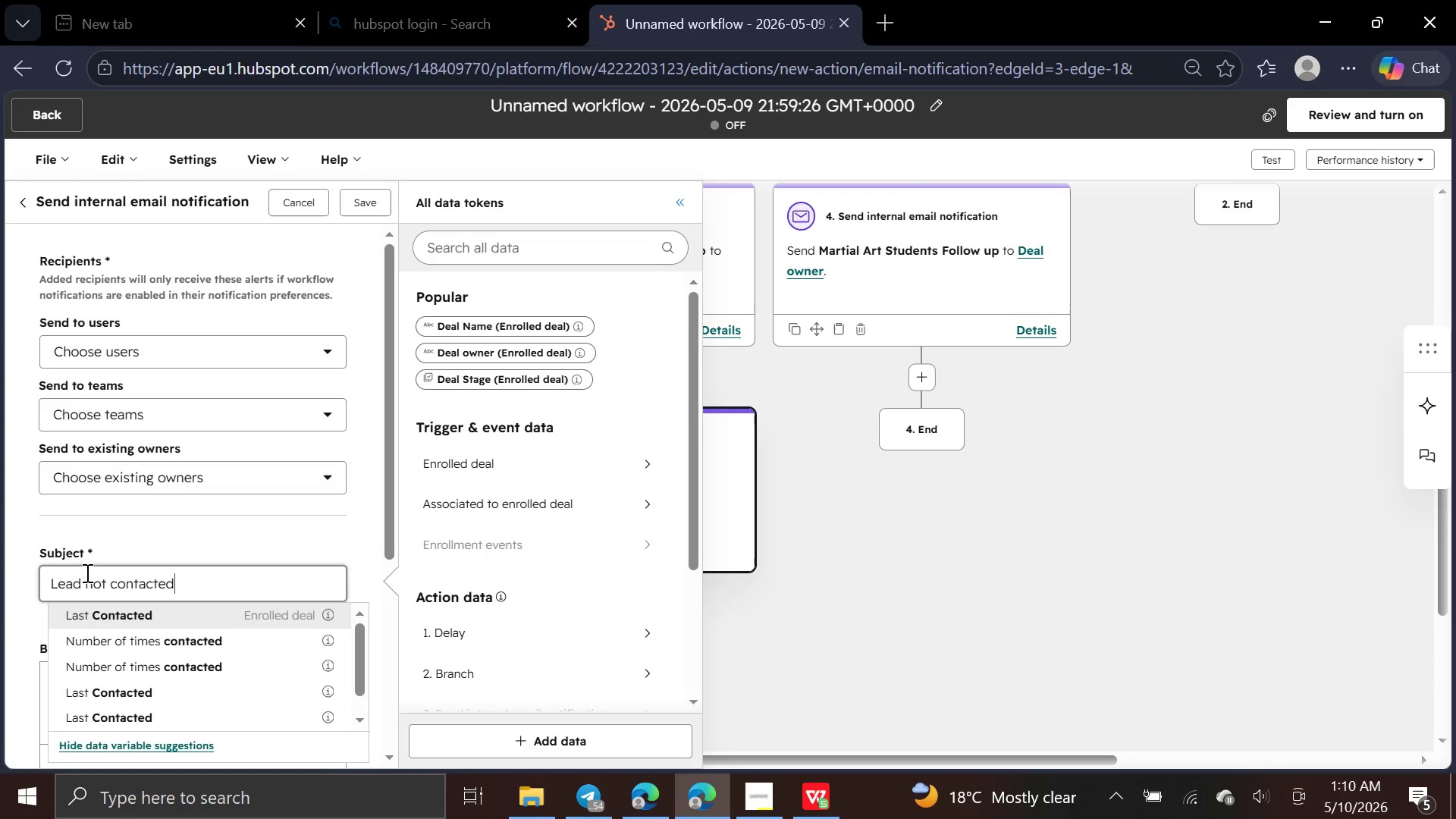 
left_click([84, 573])
 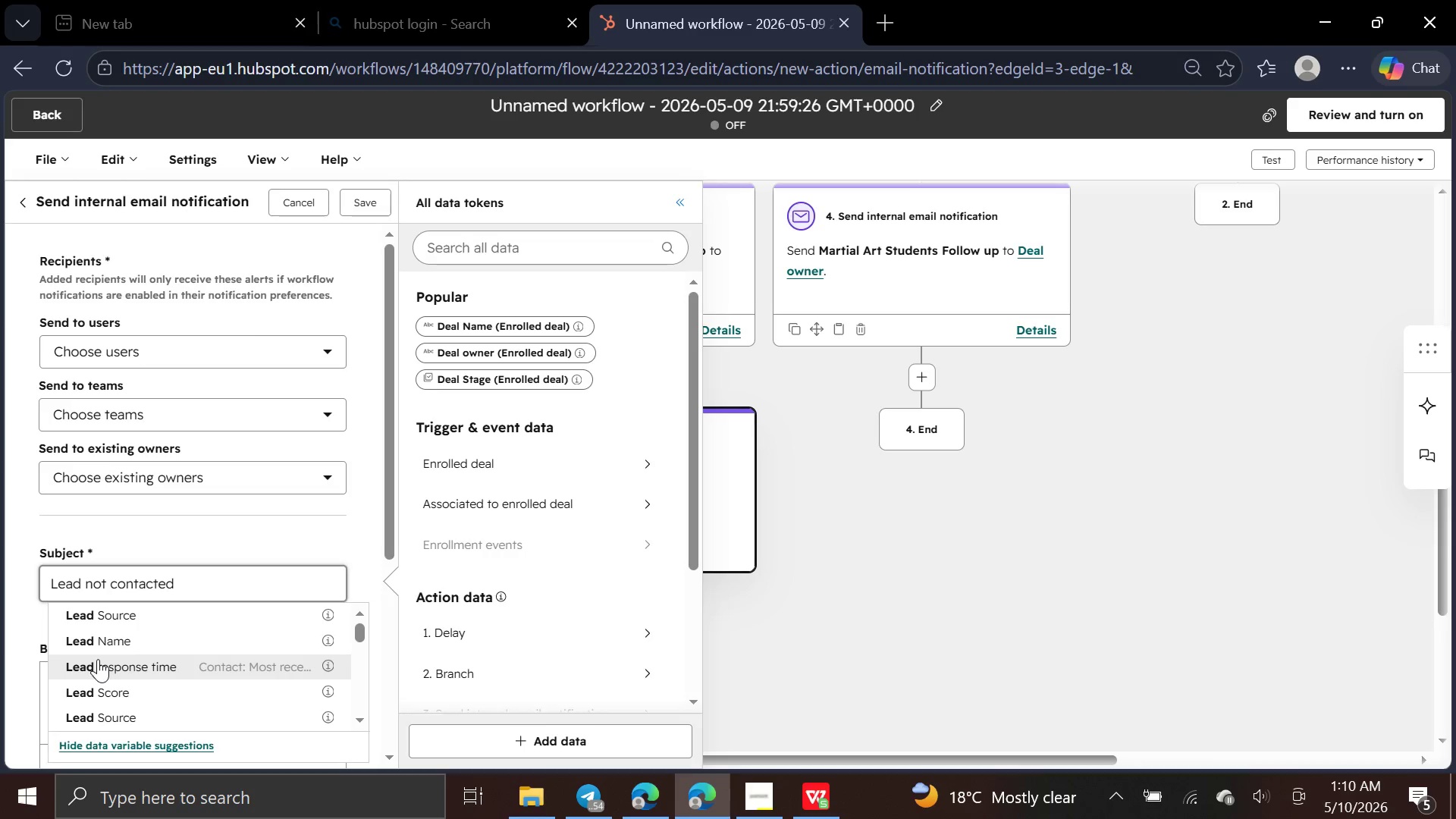 
left_click([104, 633])
 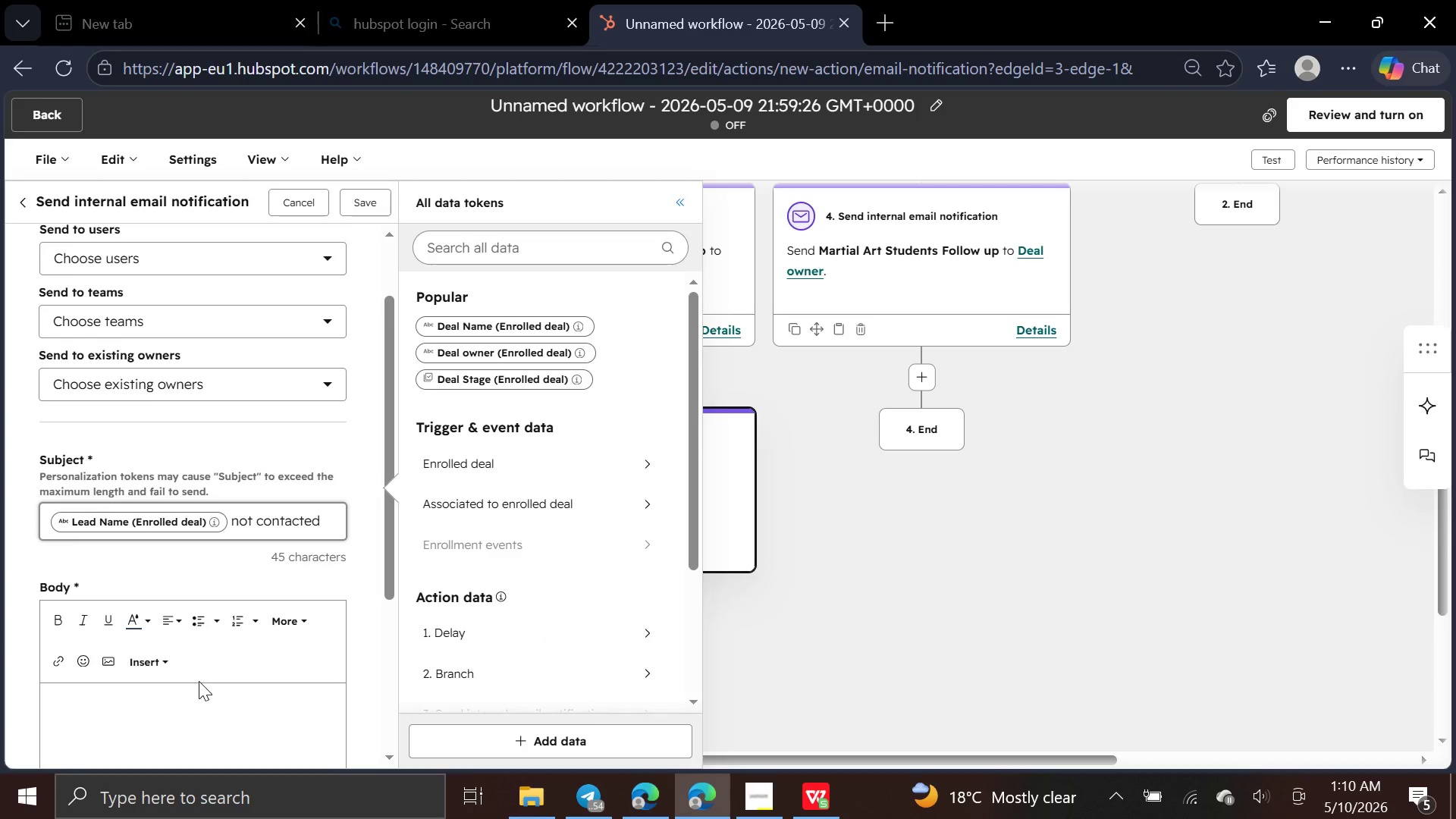 
wait(7.03)
 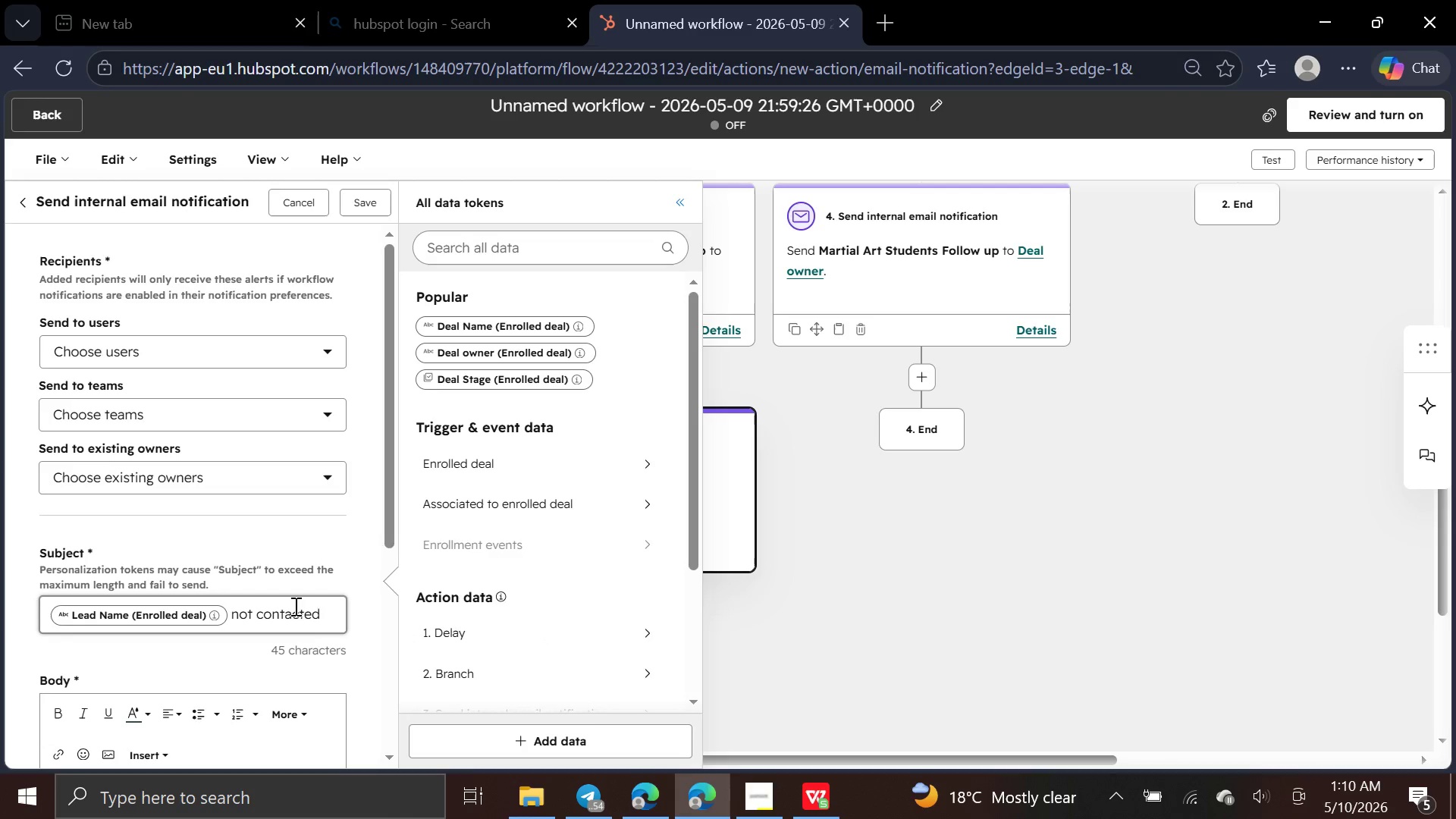 
left_click([70, 613])
 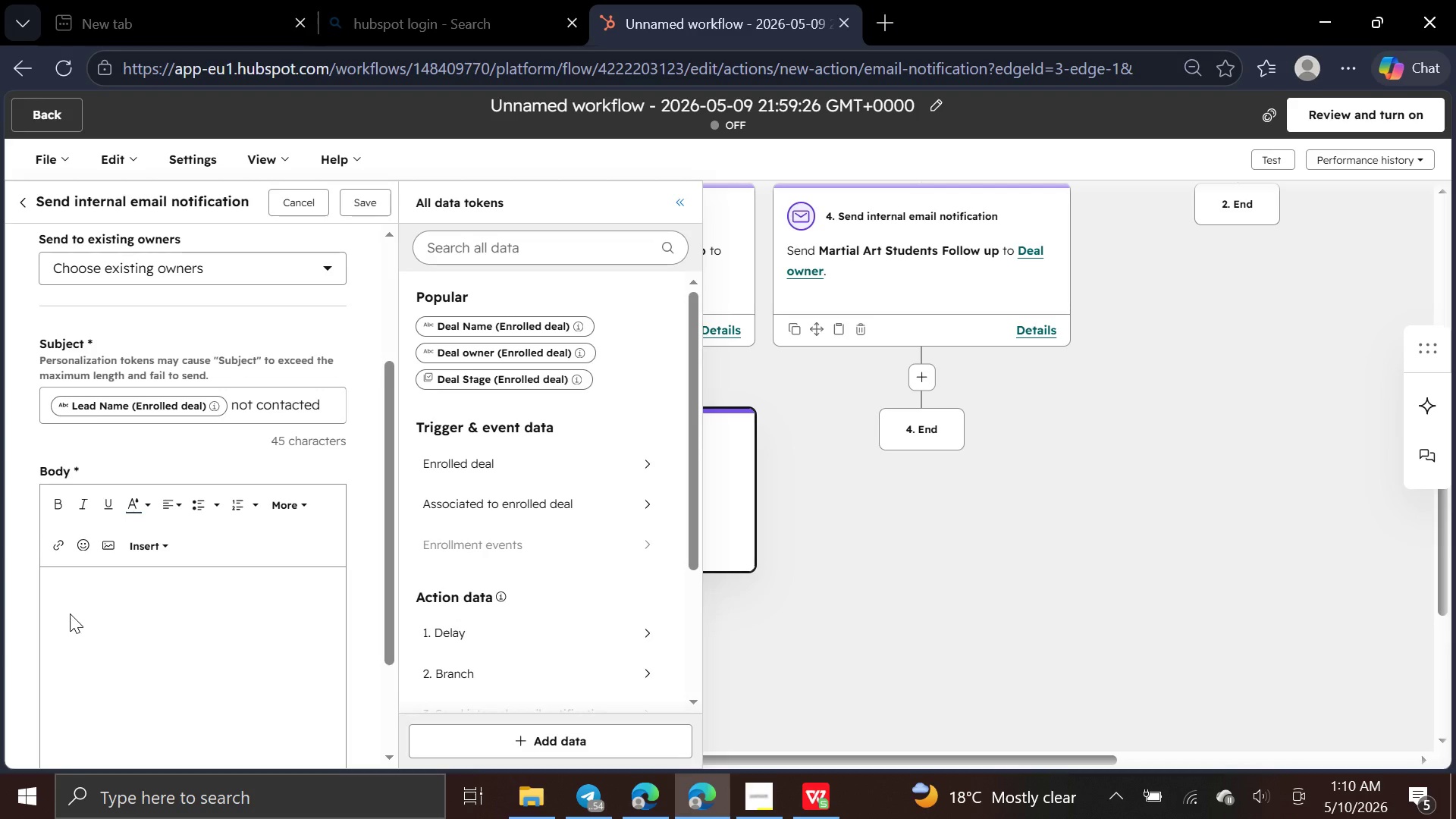 
wait(5.45)
 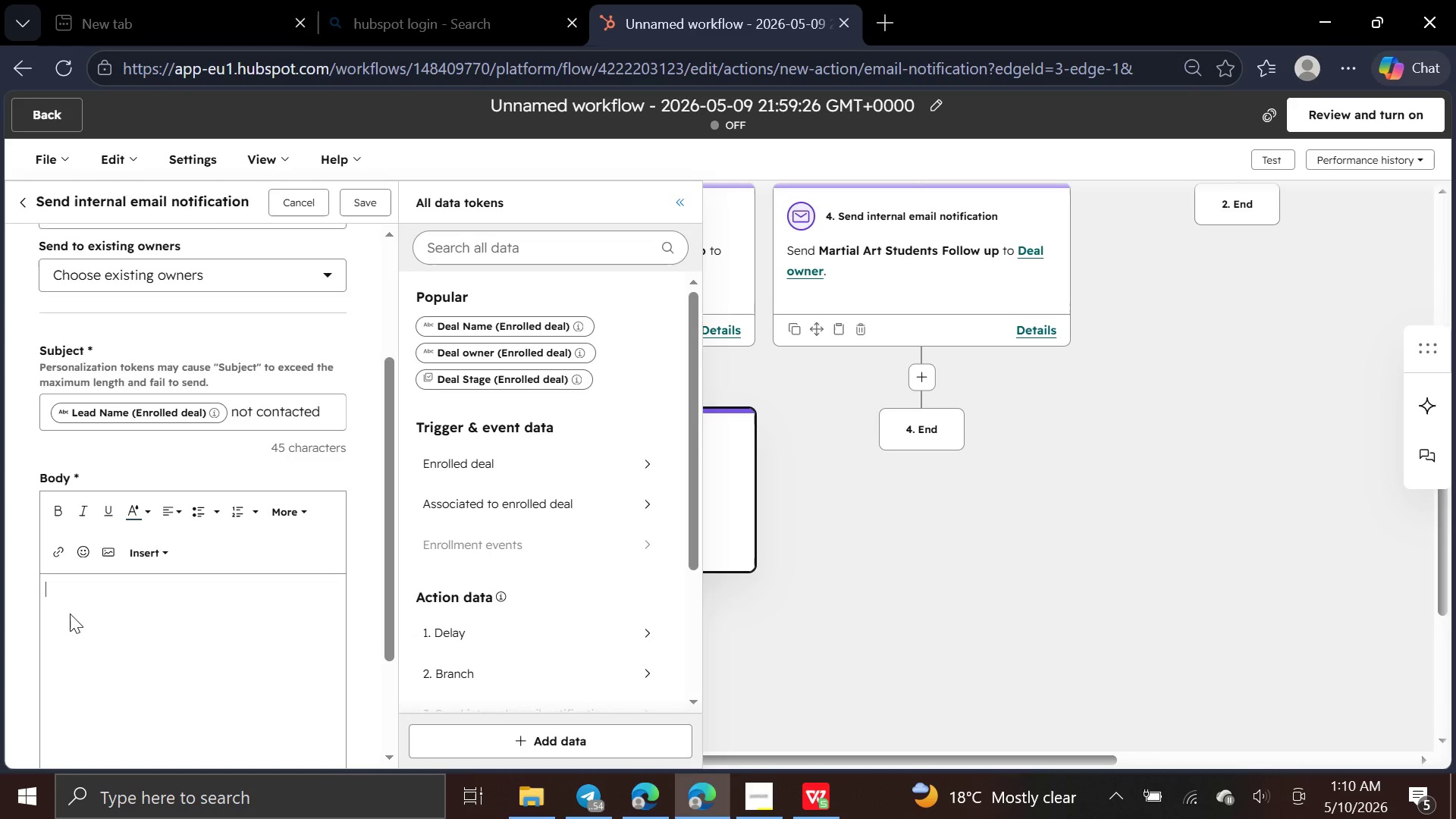 
type(Lead has not been contacted after trial )
key(Backspace)
type(, please review,)
 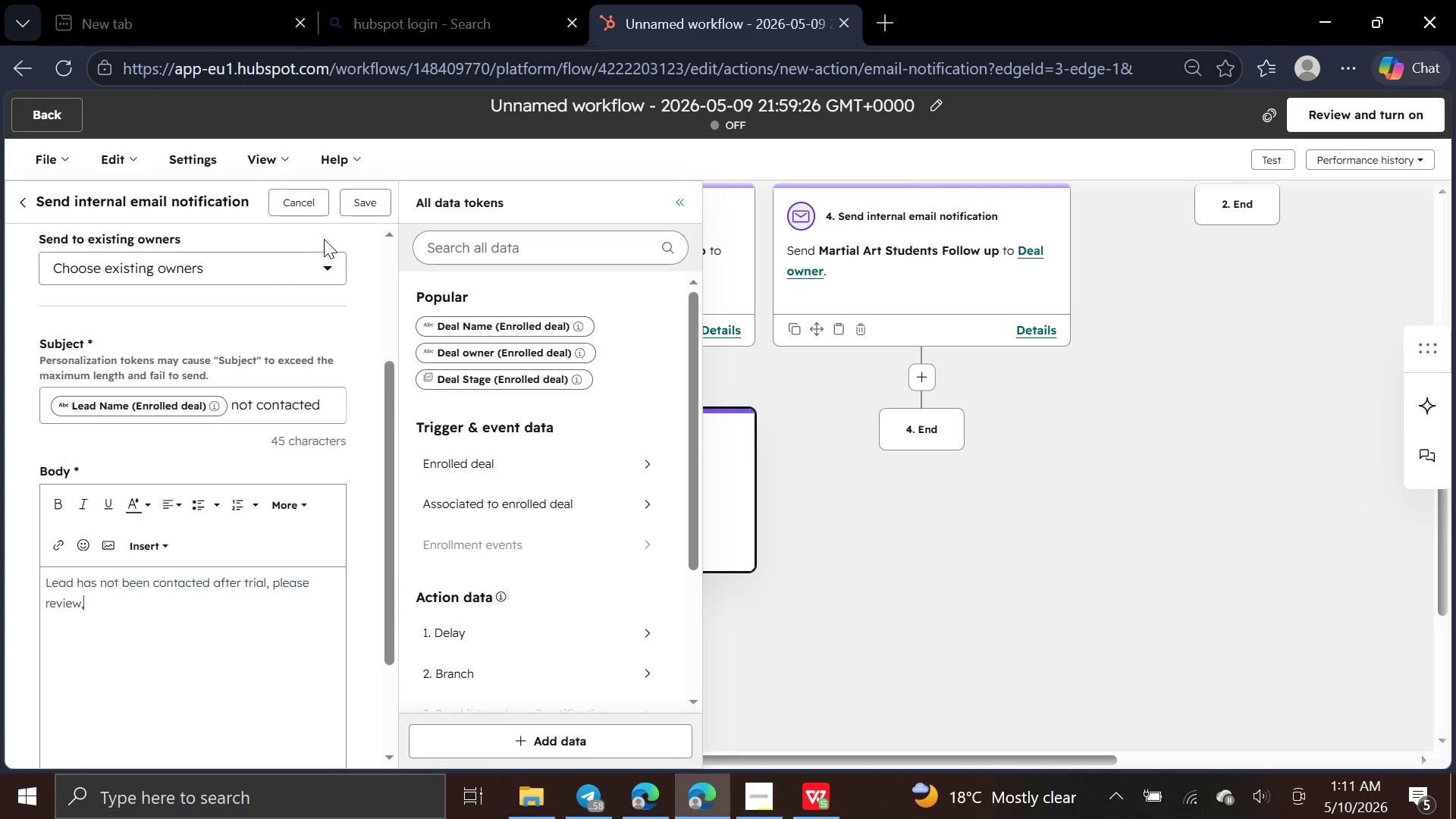 
left_click([322, 269])
 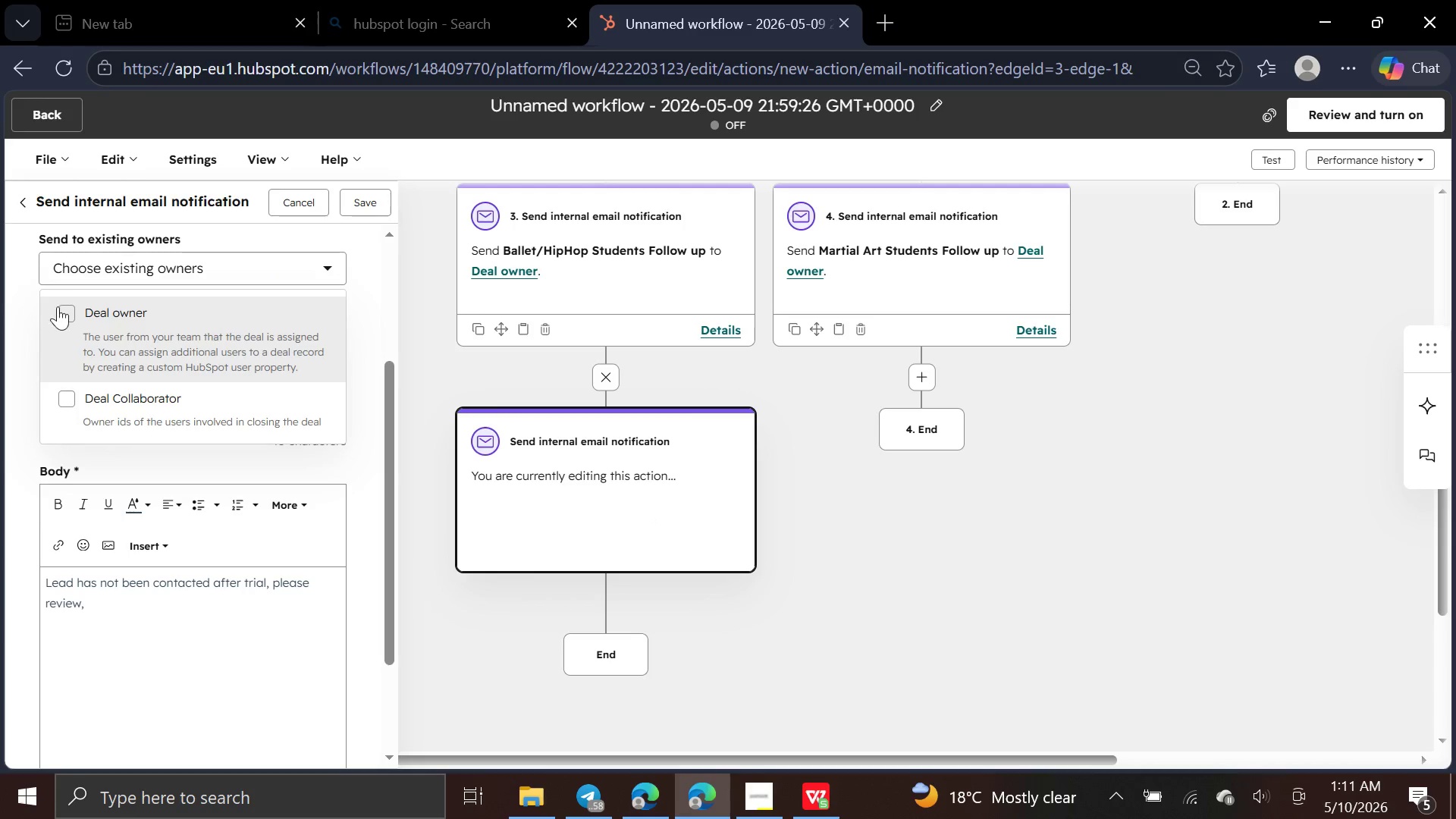 
left_click([63, 307])
 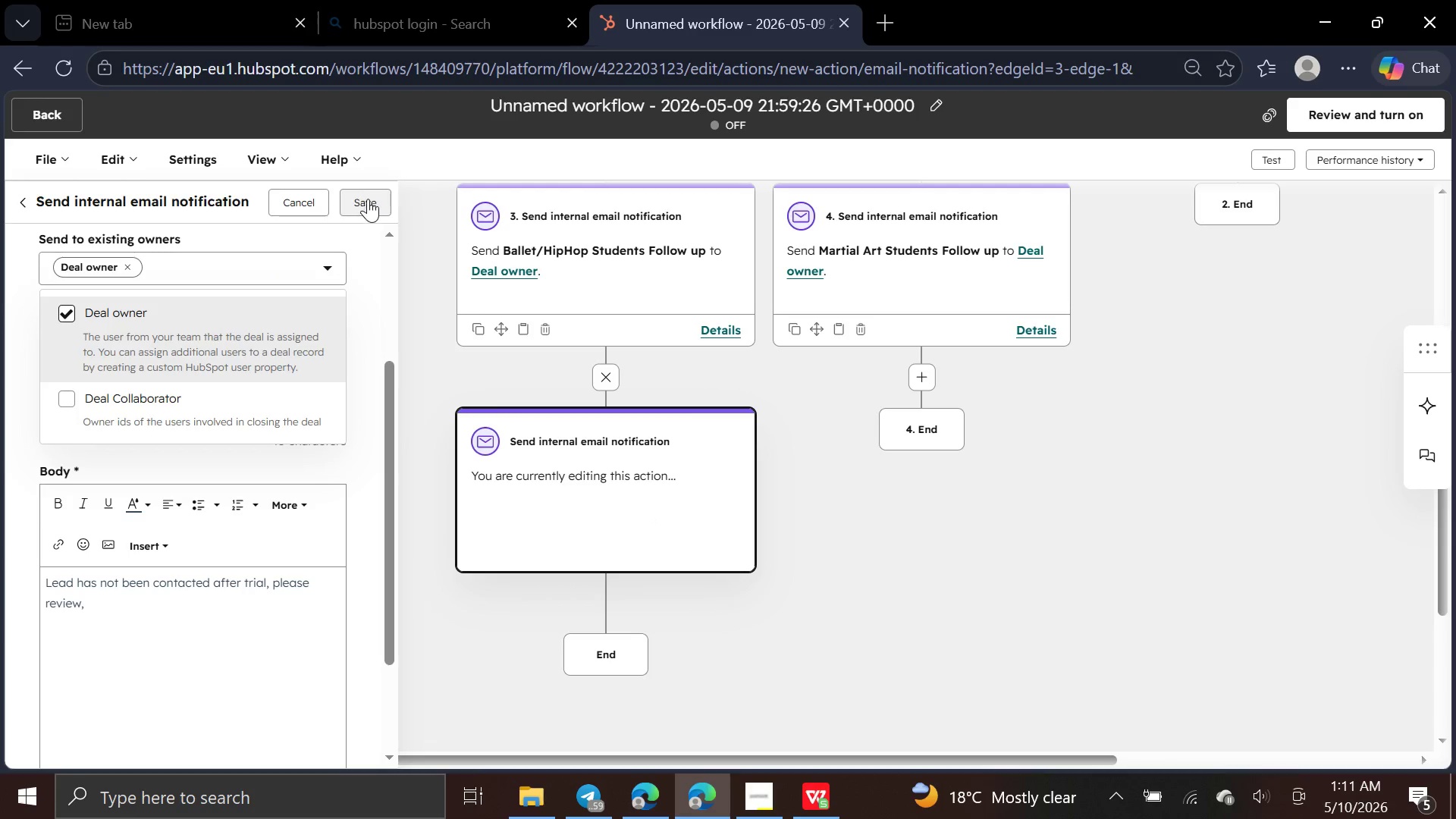 
left_click([368, 199])
 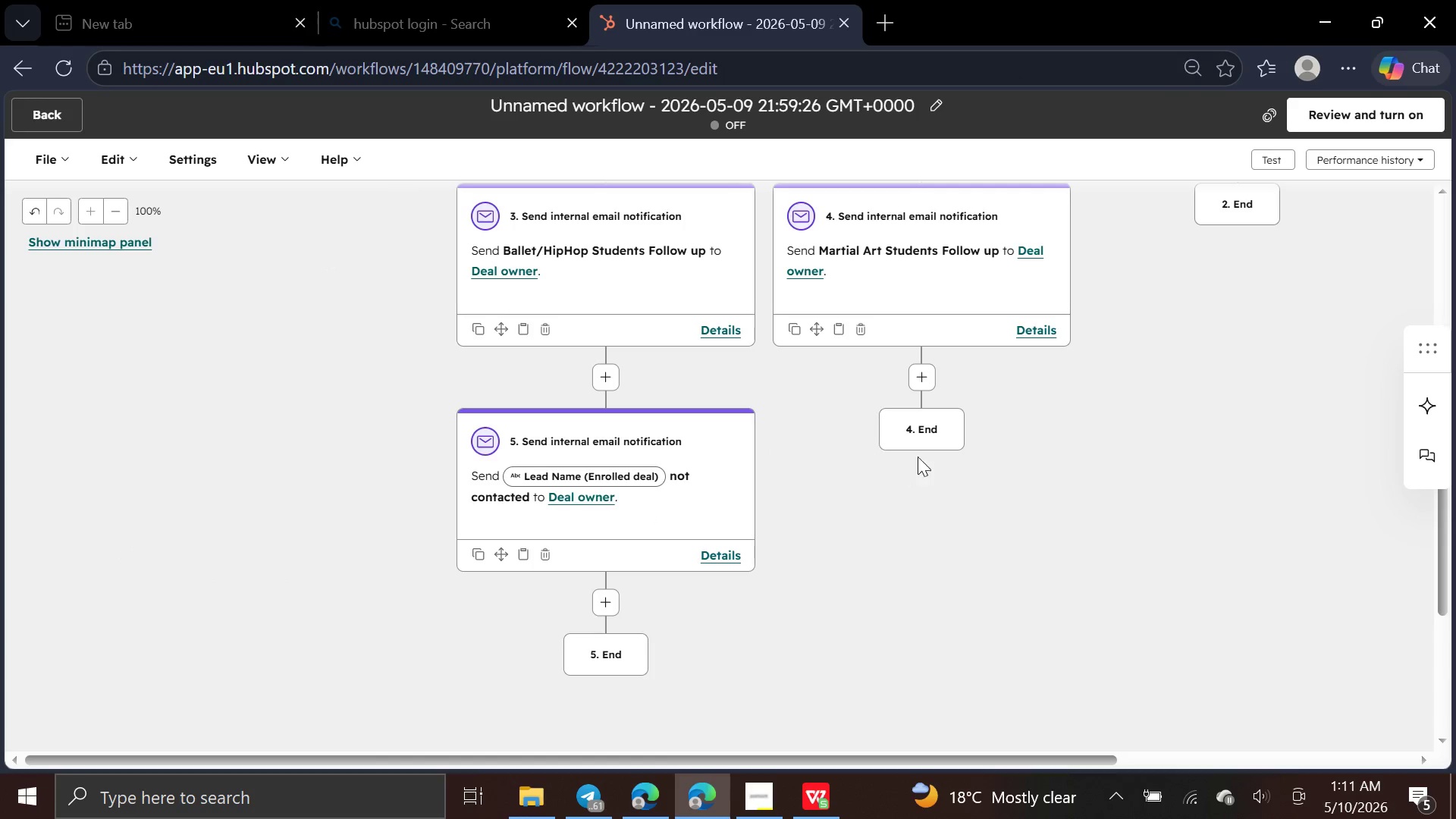 
left_click([926, 375])
 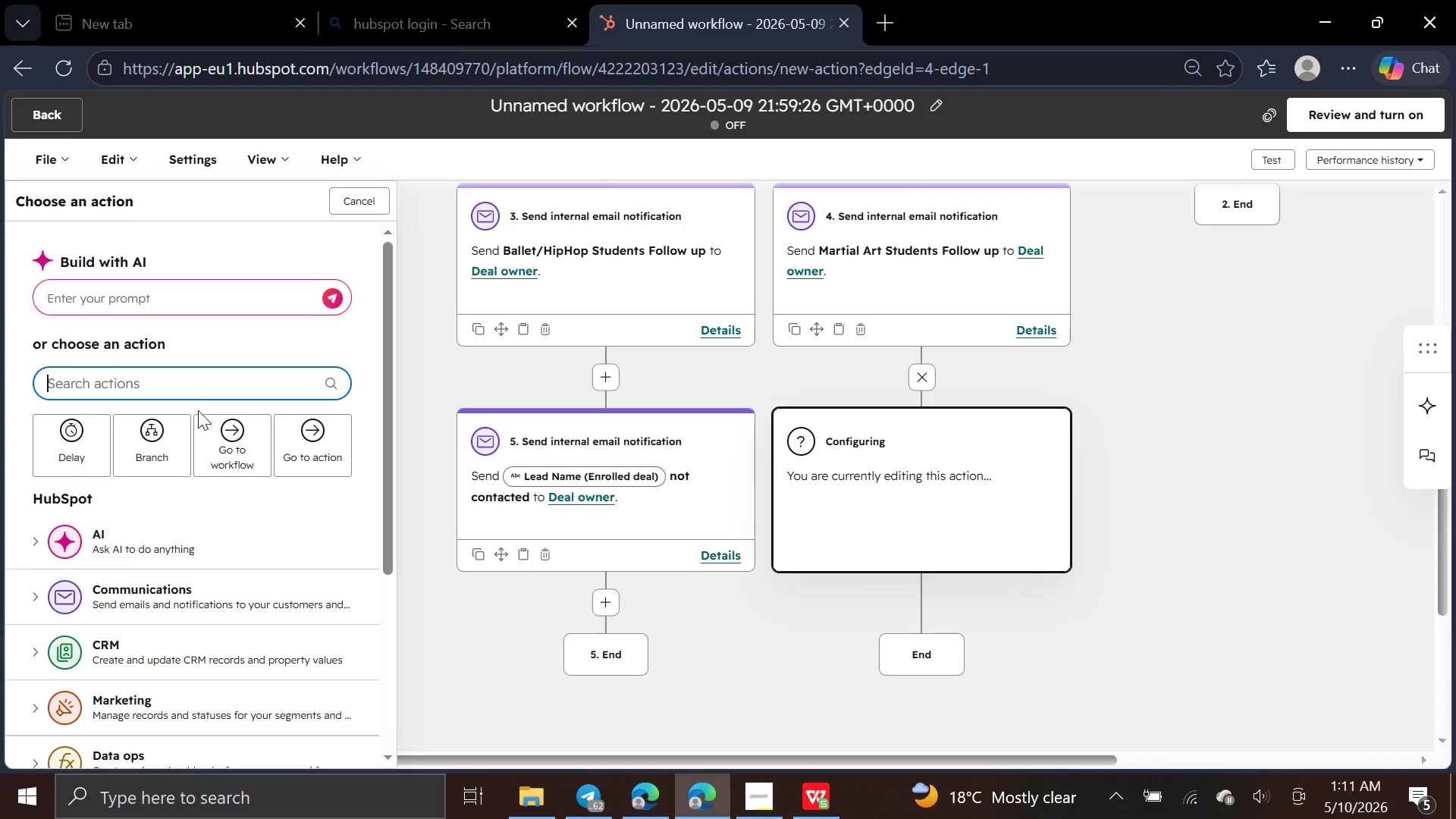 
left_click([211, 375])
 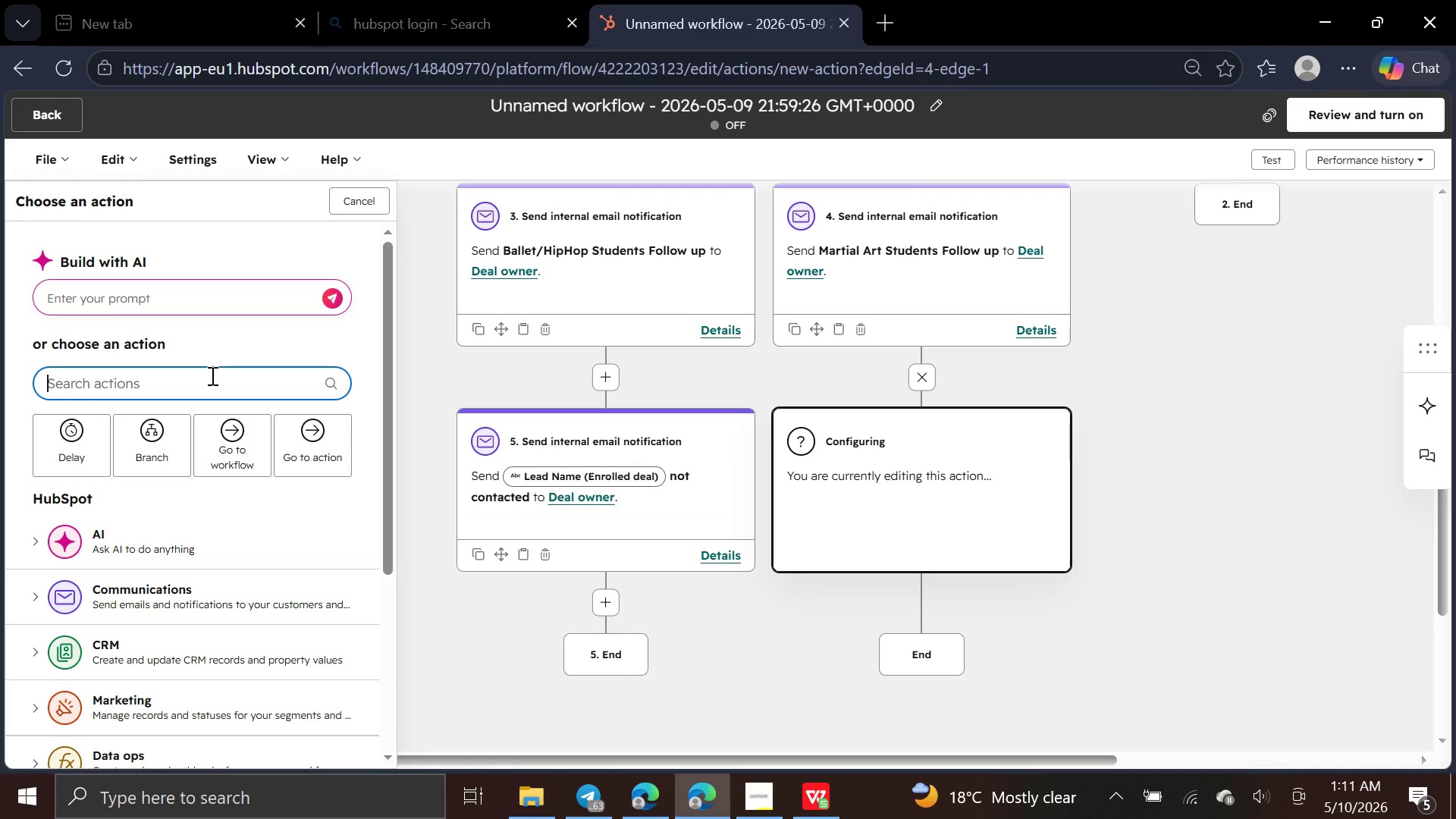 
type(b)
key(Backspace)
type(inter)
 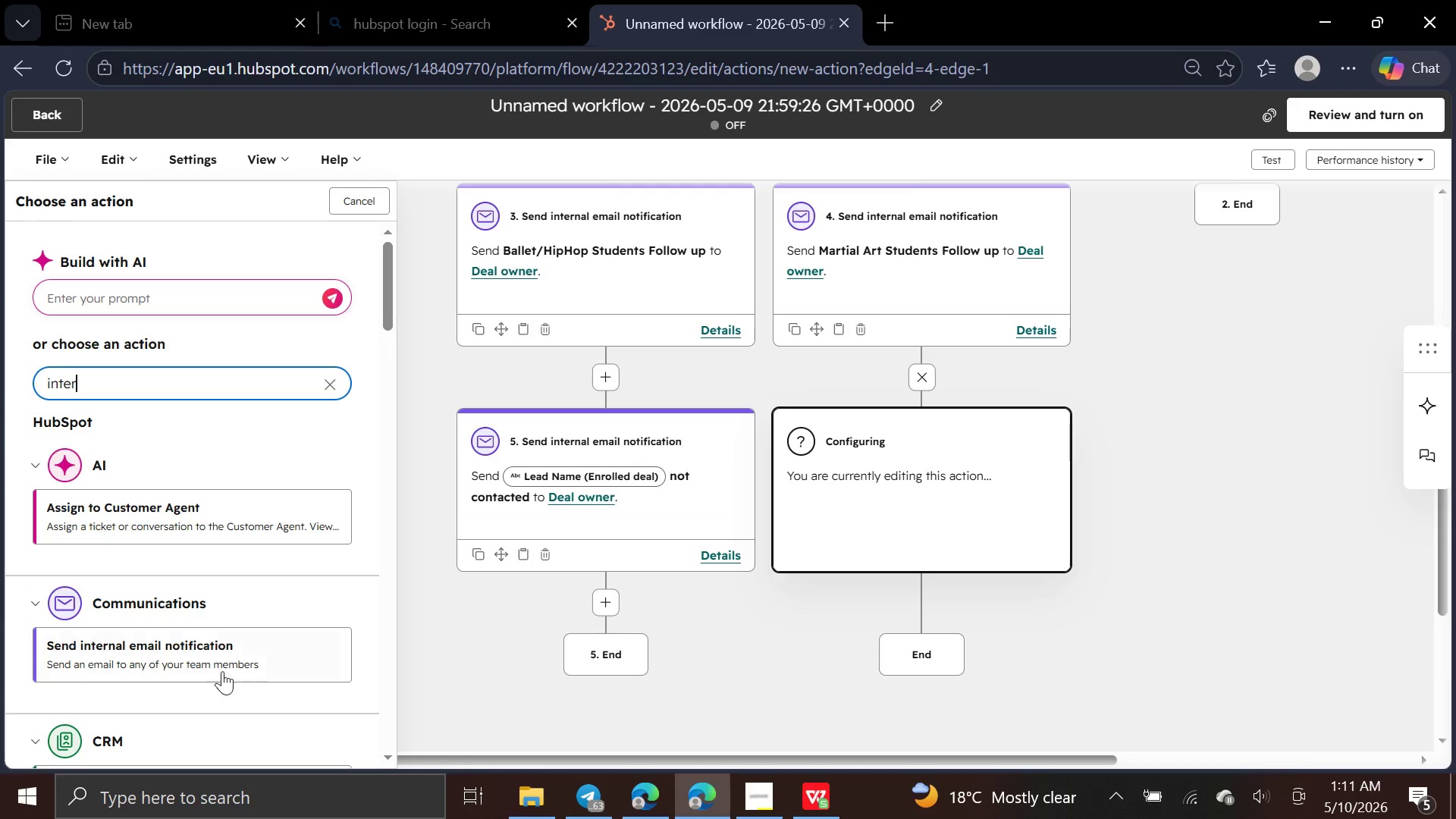 
left_click([232, 661])
 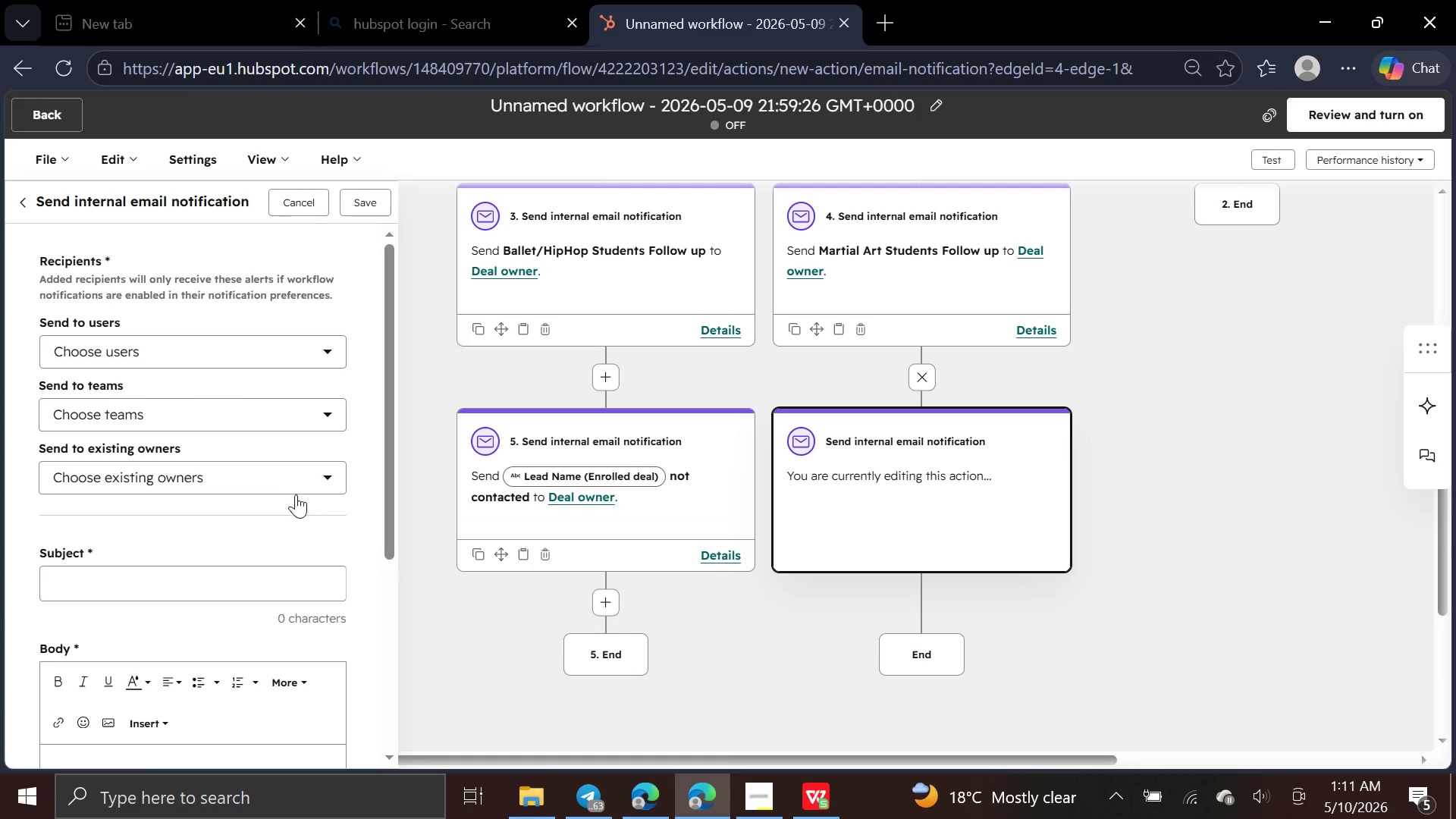 
left_click([301, 480])
 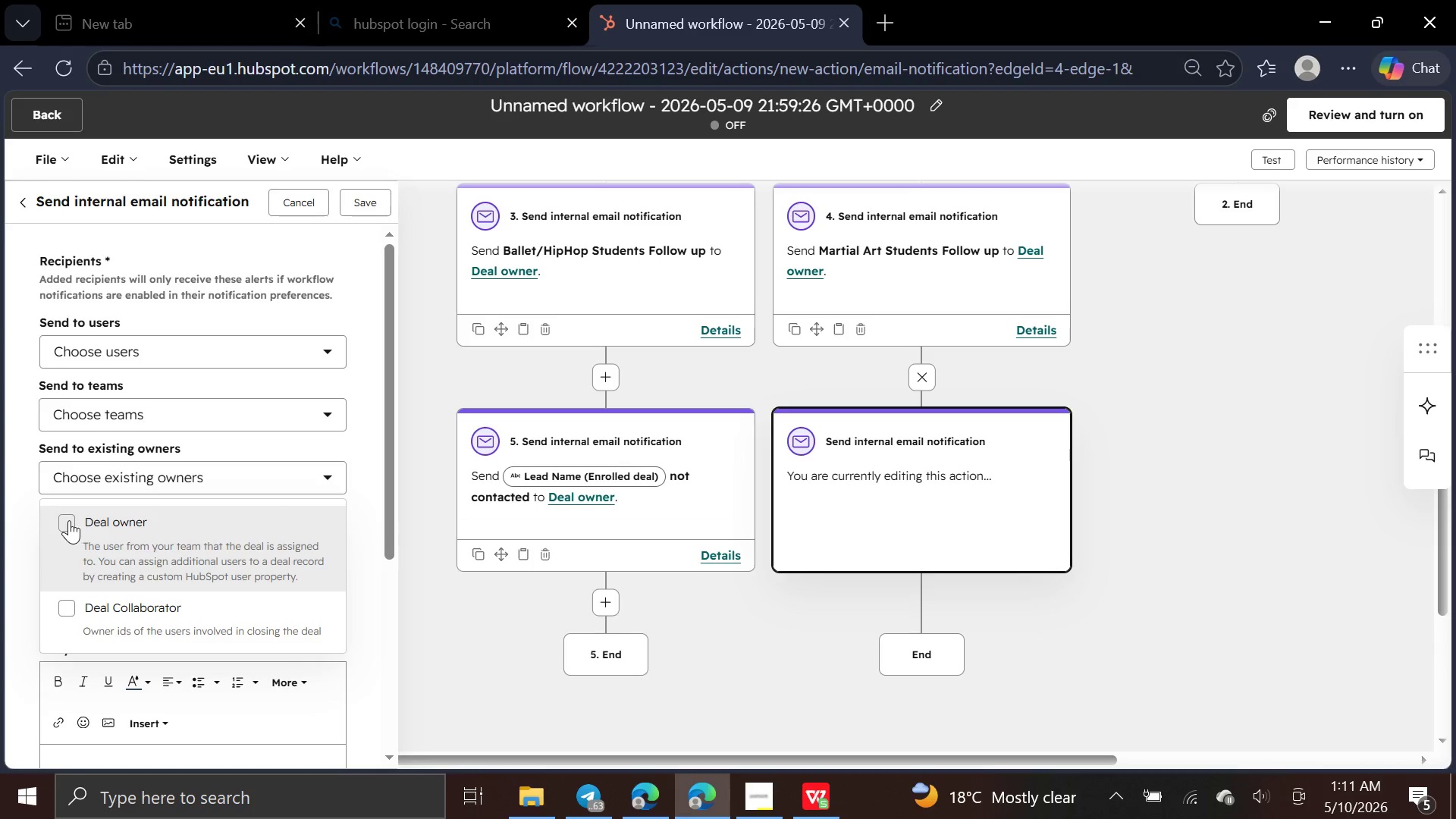 
left_click([68, 520])
 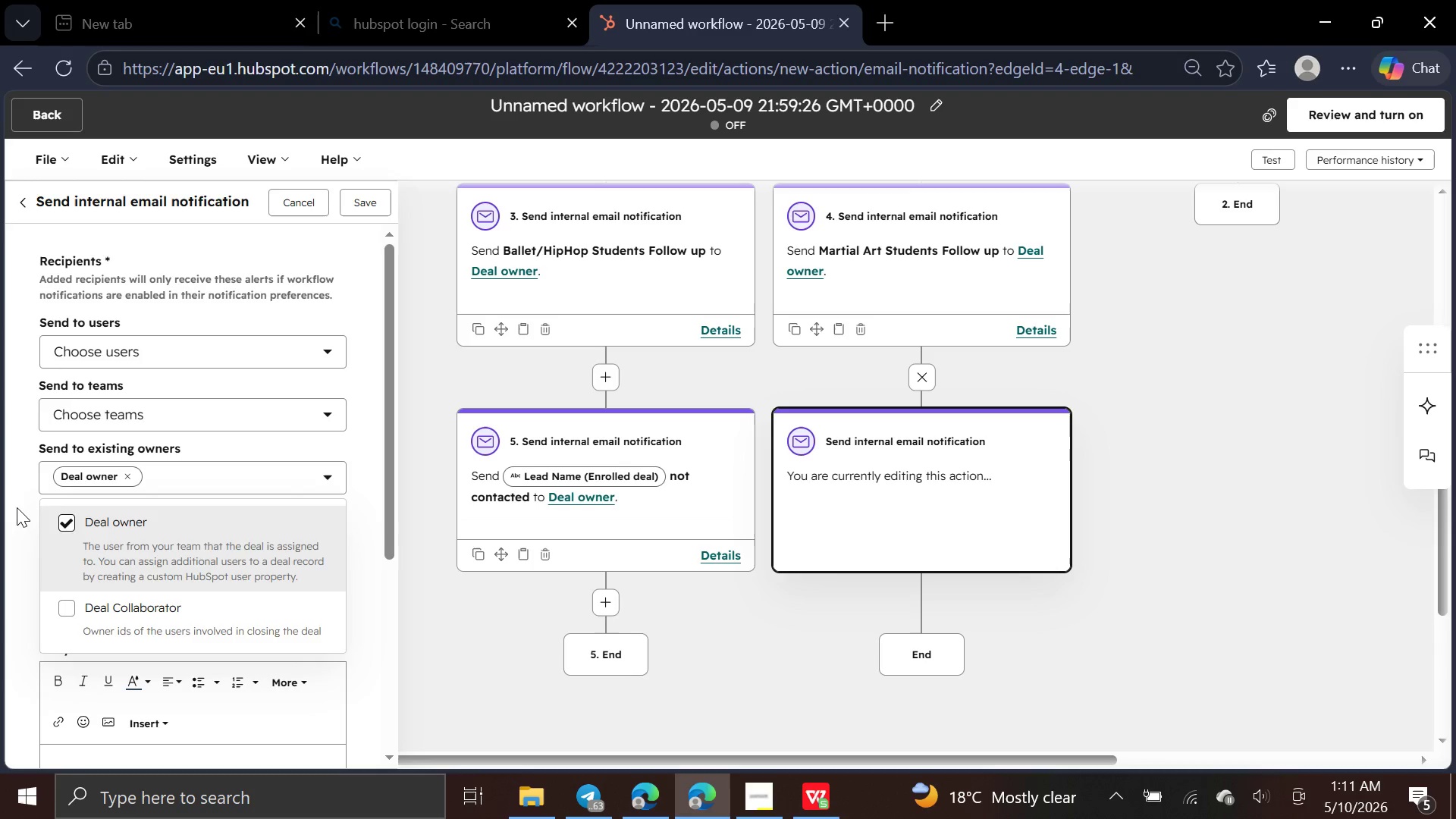 
left_click([17, 507])
 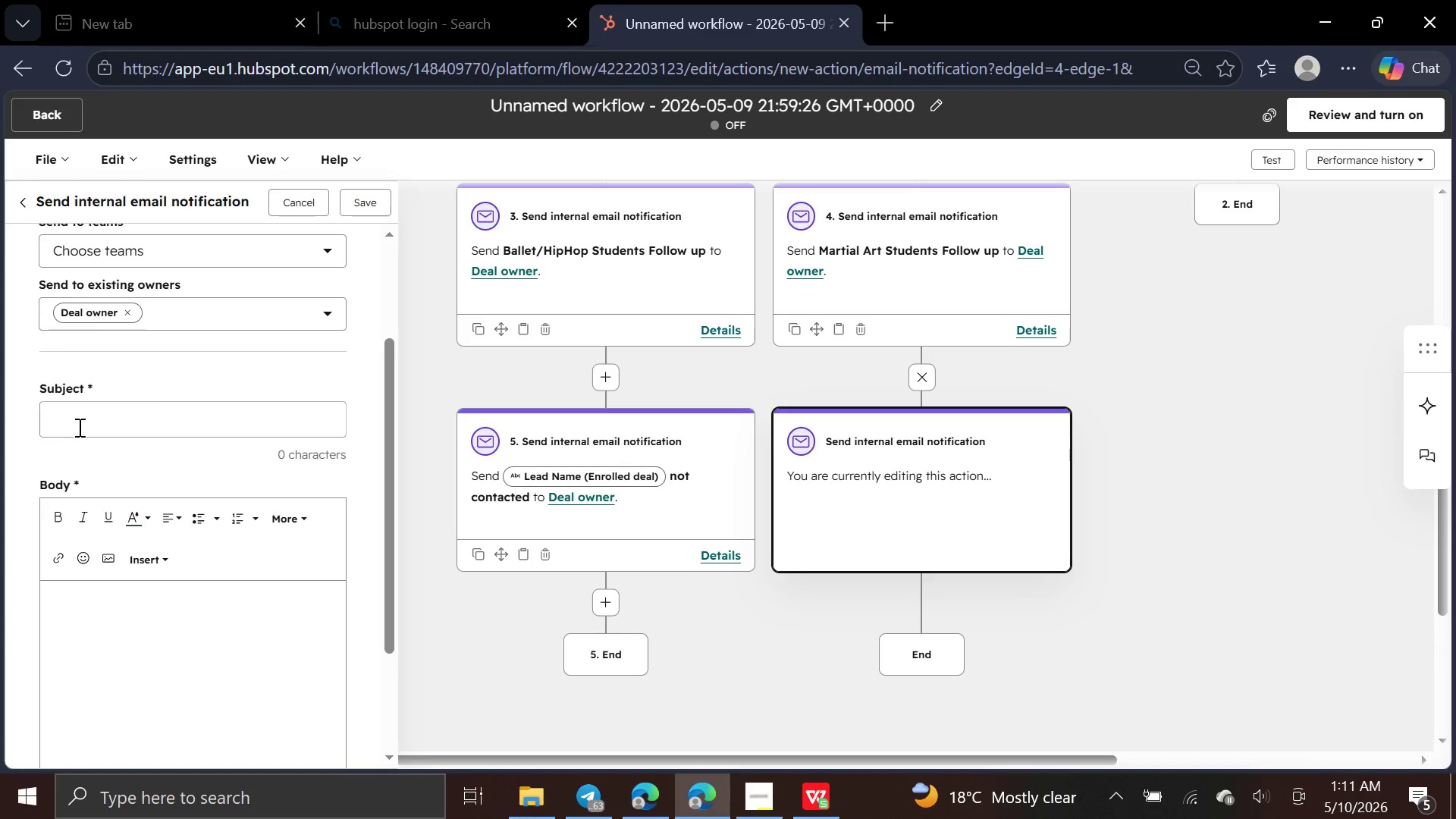 
left_click([81, 425])
 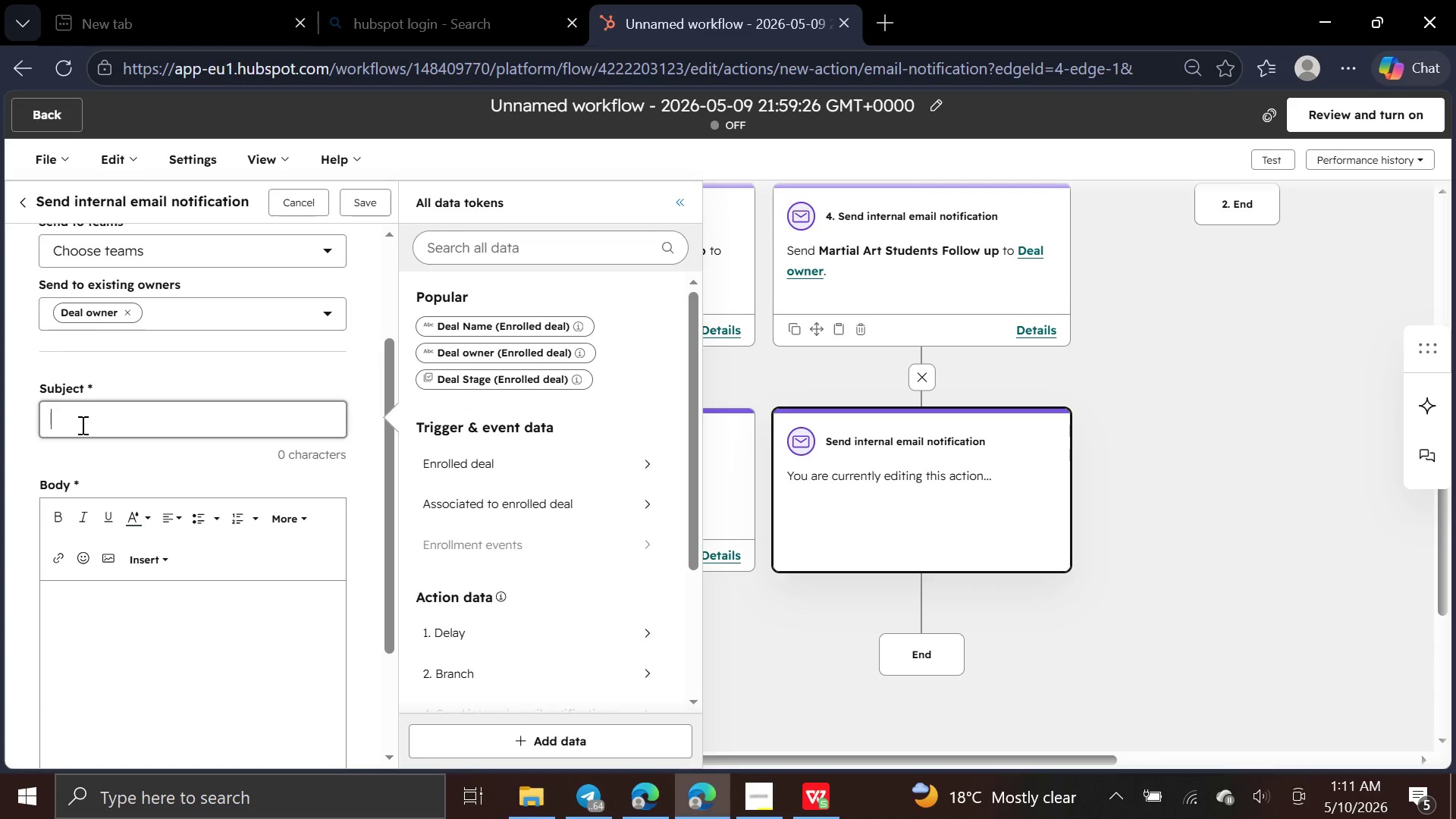 
type(lead)
 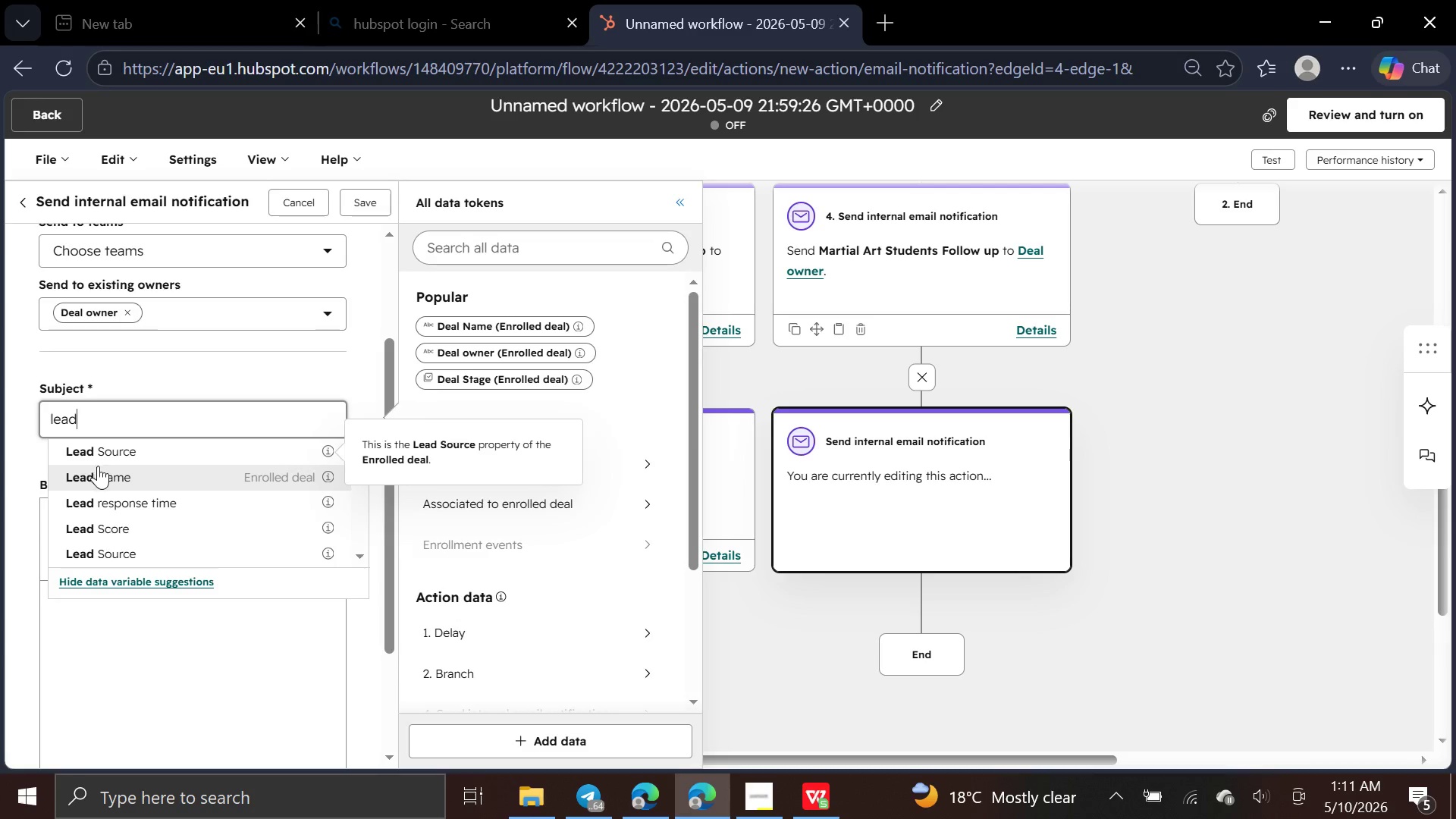 
left_click([98, 467])
 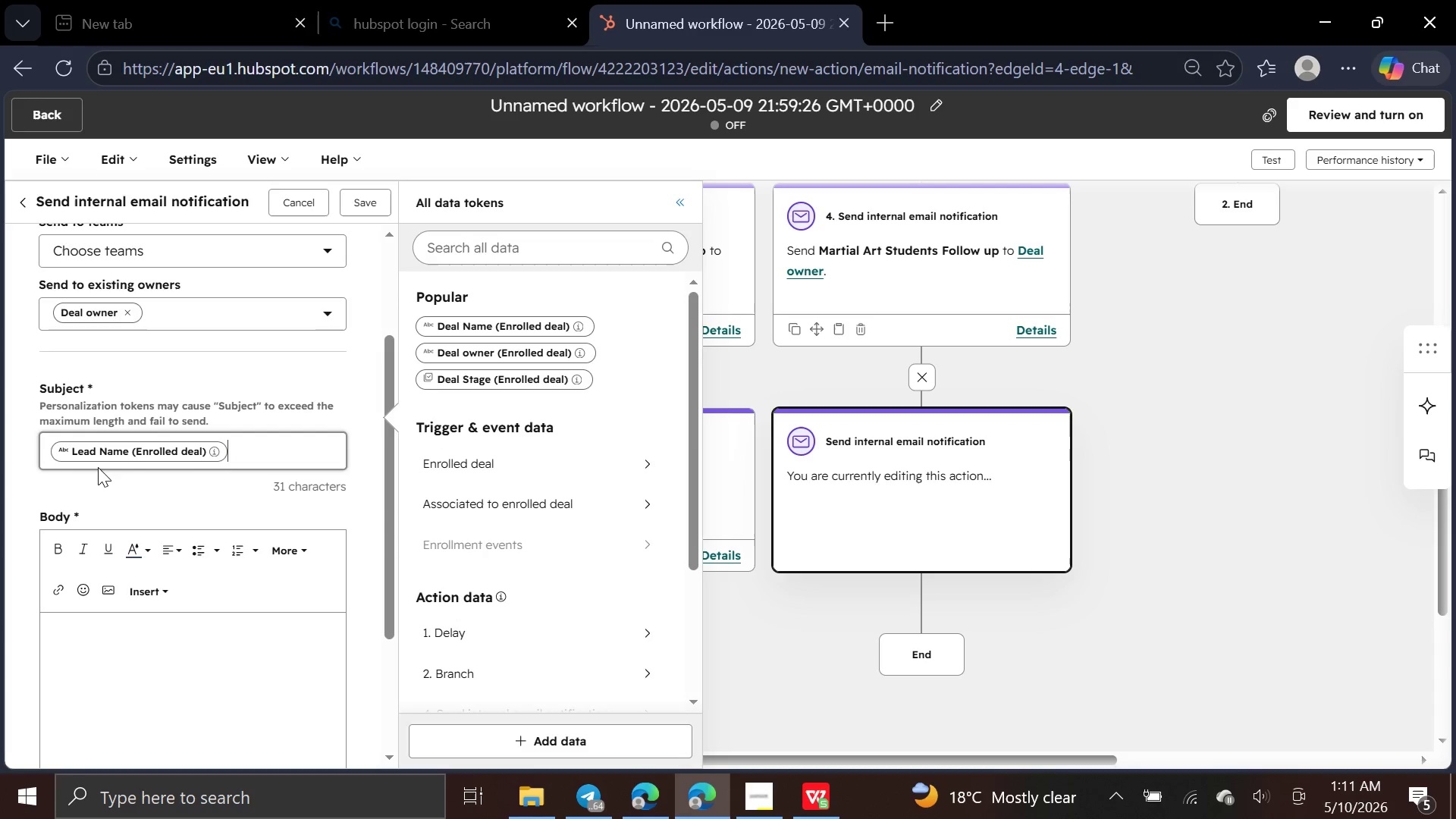 
type( not contacted)
 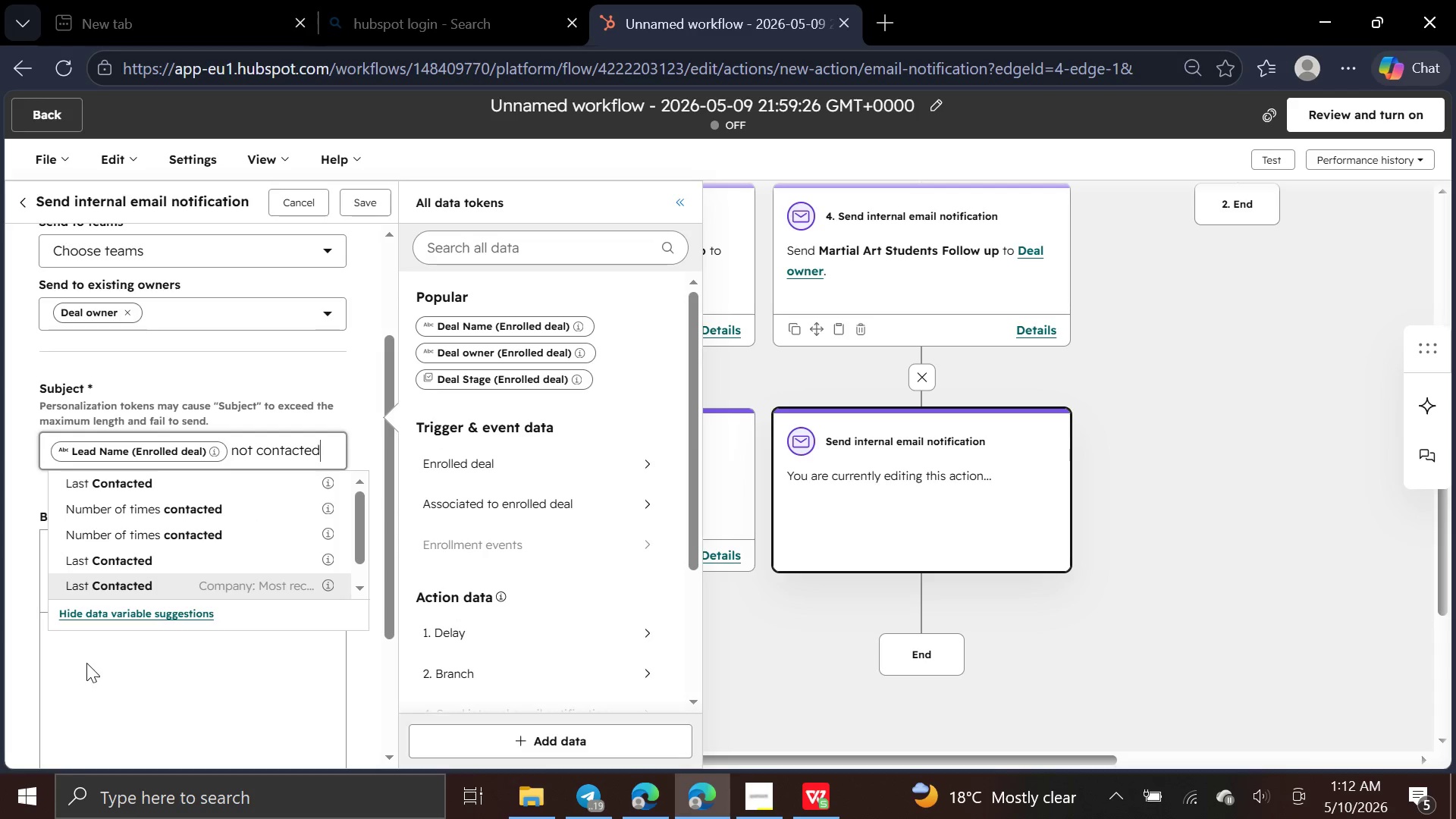 
left_click([86, 660])
 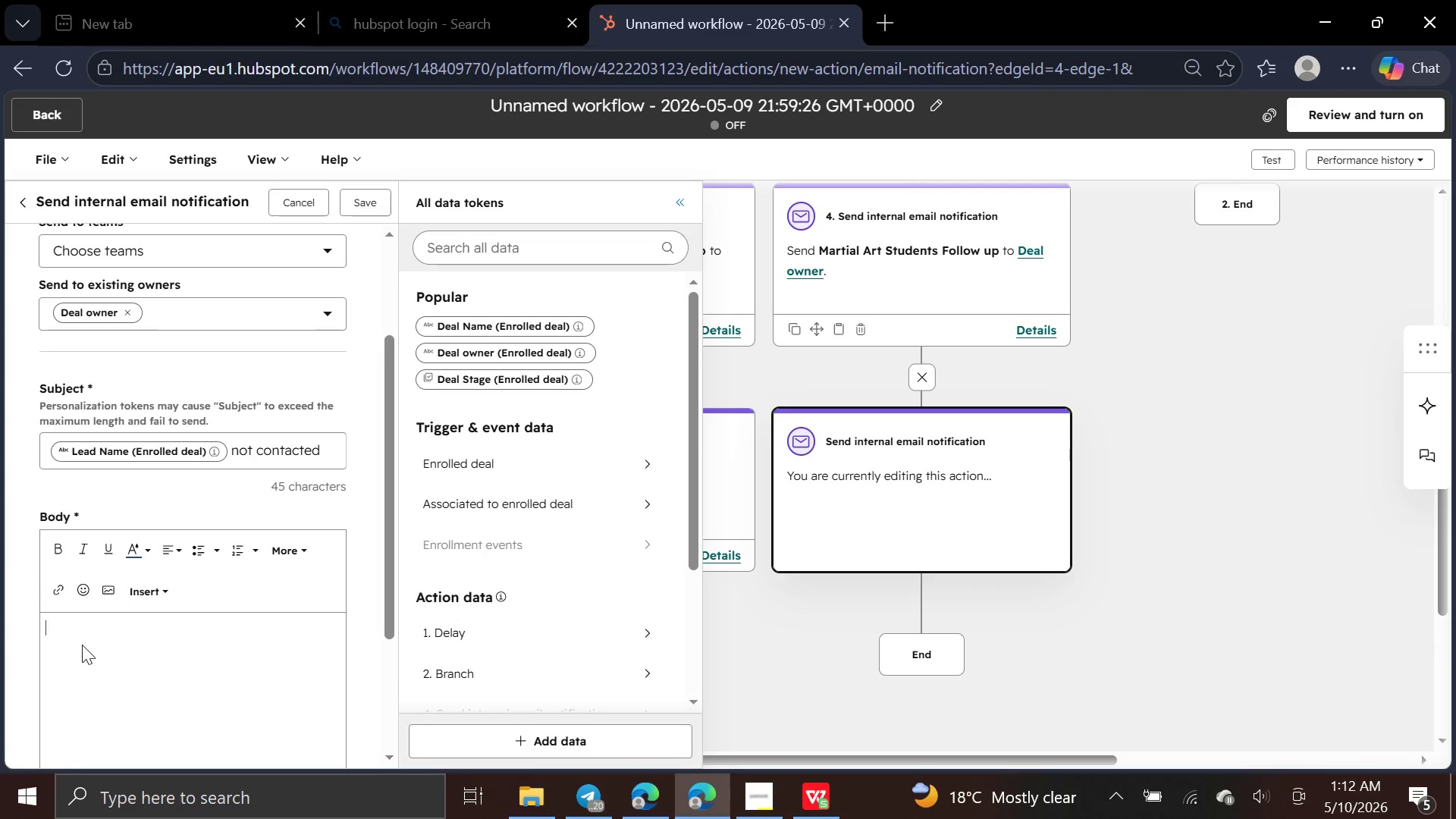 
type(K)
key(Backspace)
type(Lead )
 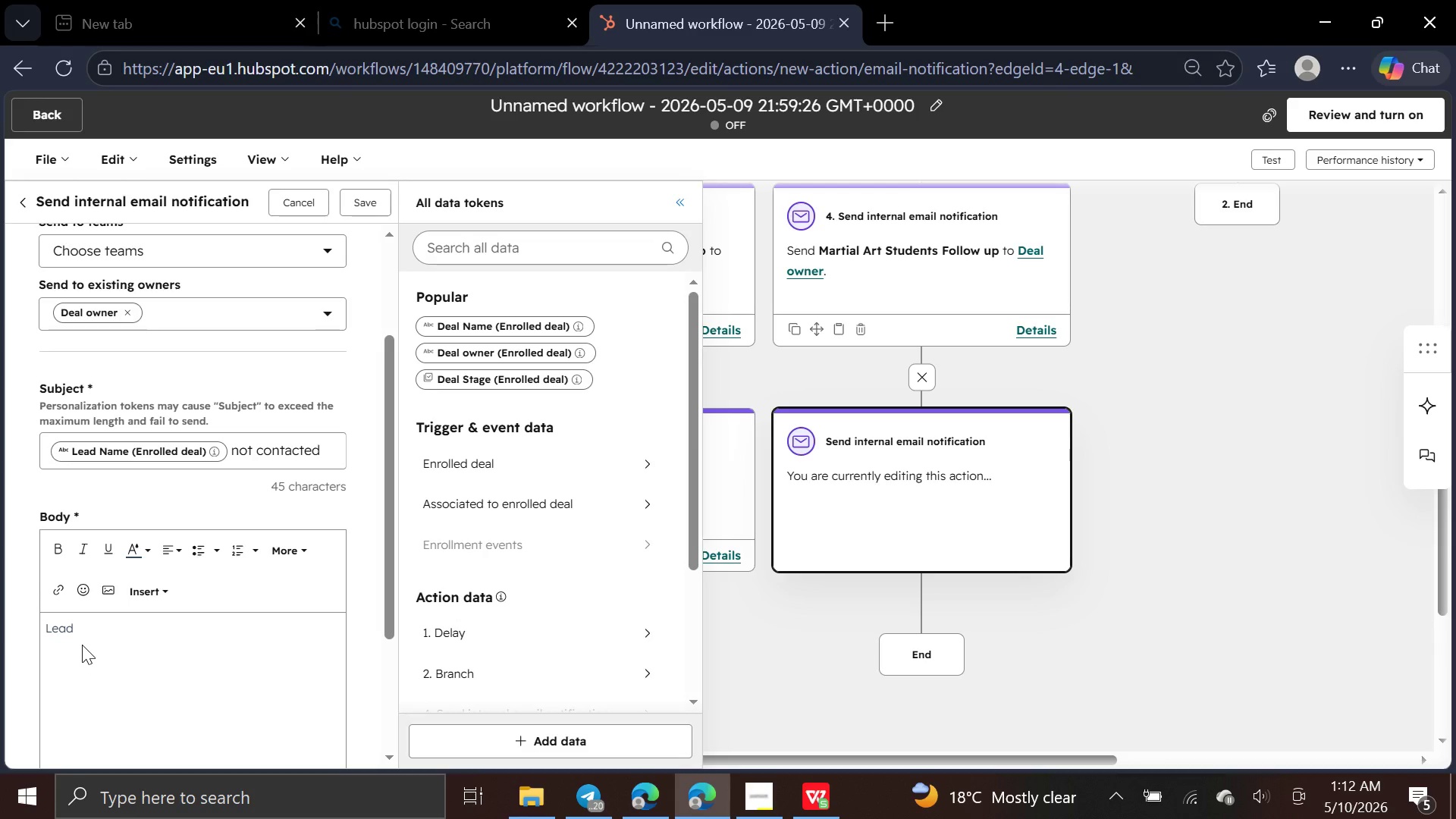 
wait(8.48)
 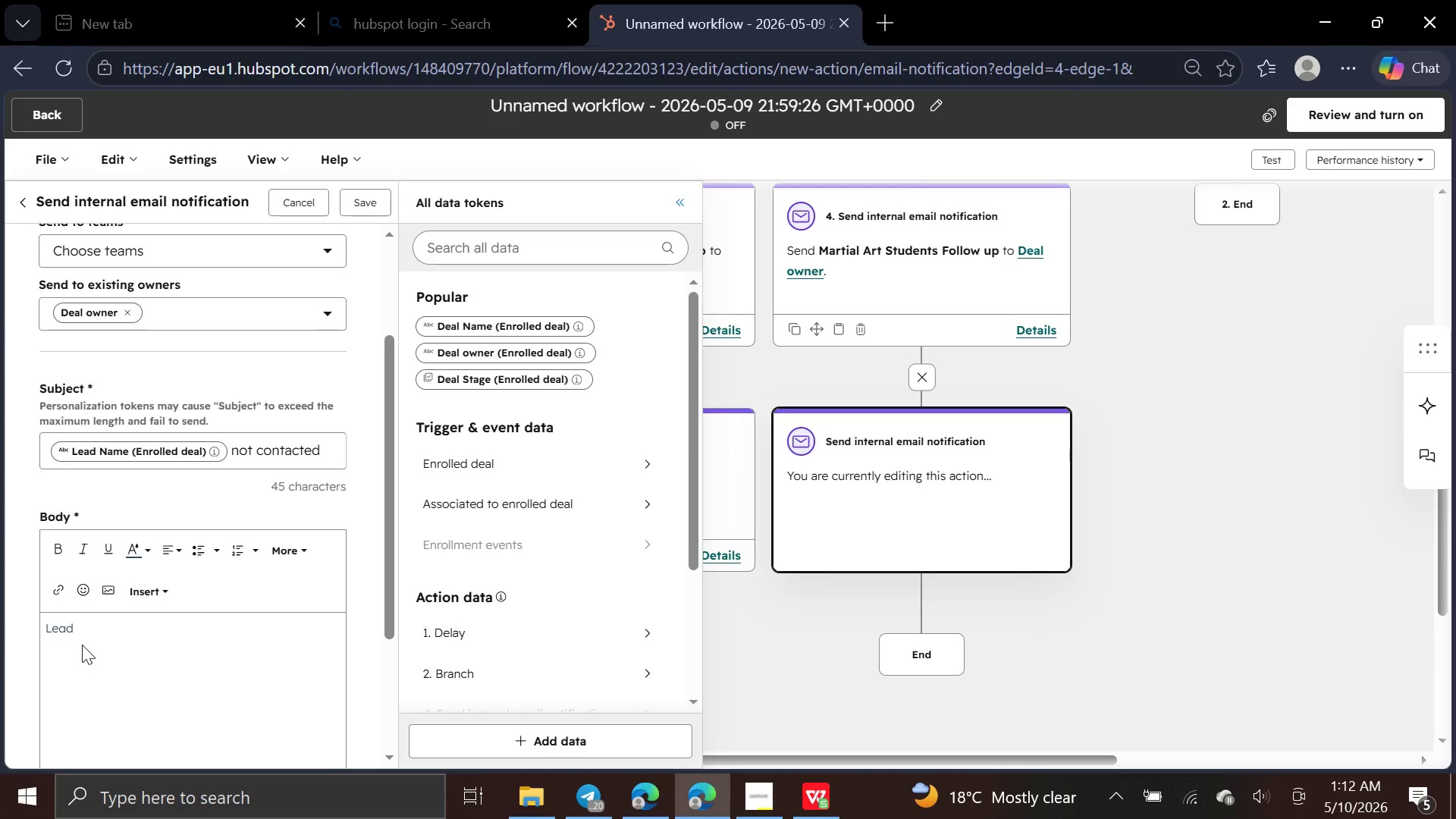 
type(has not )
 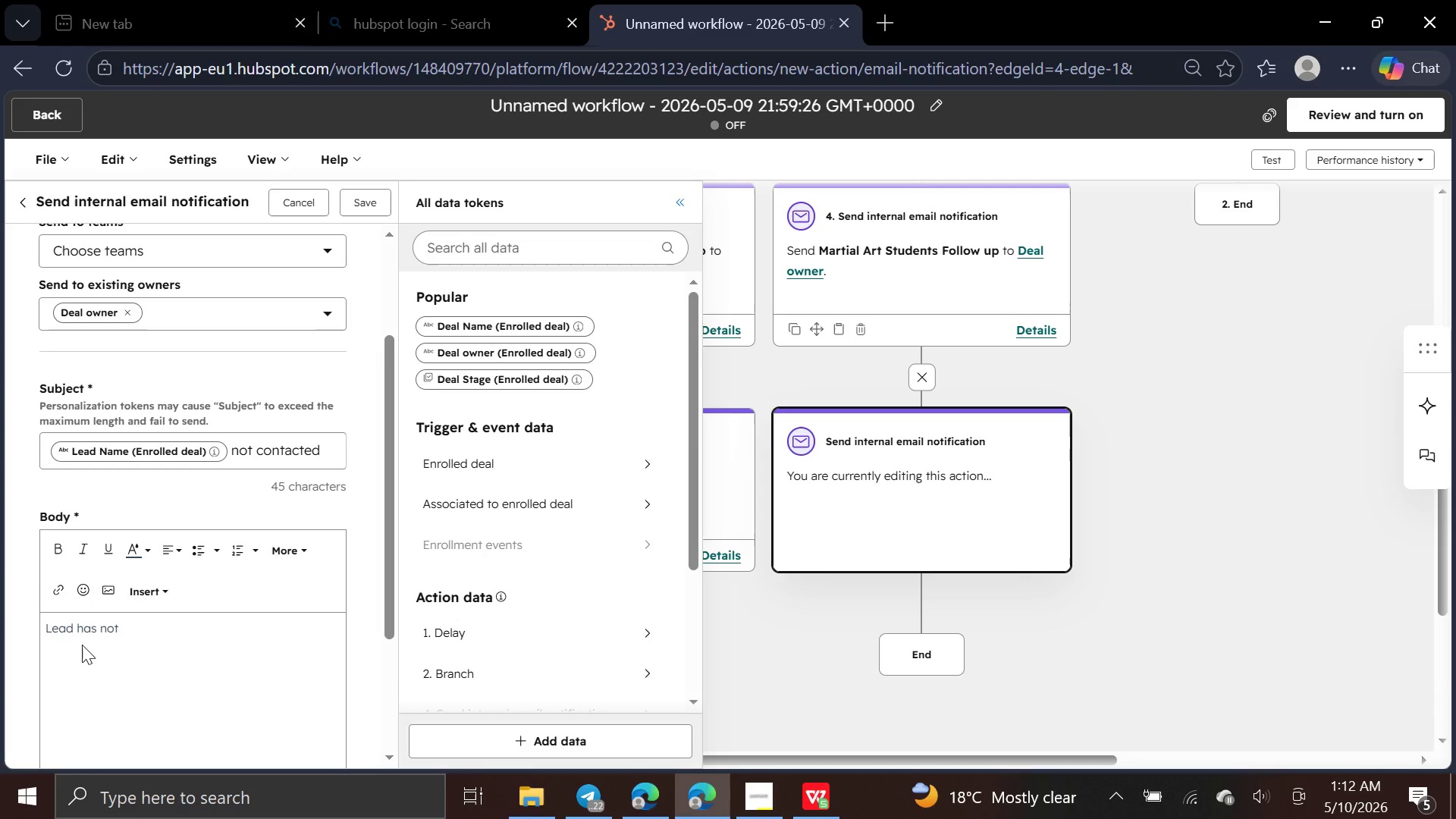 
type(been c)
 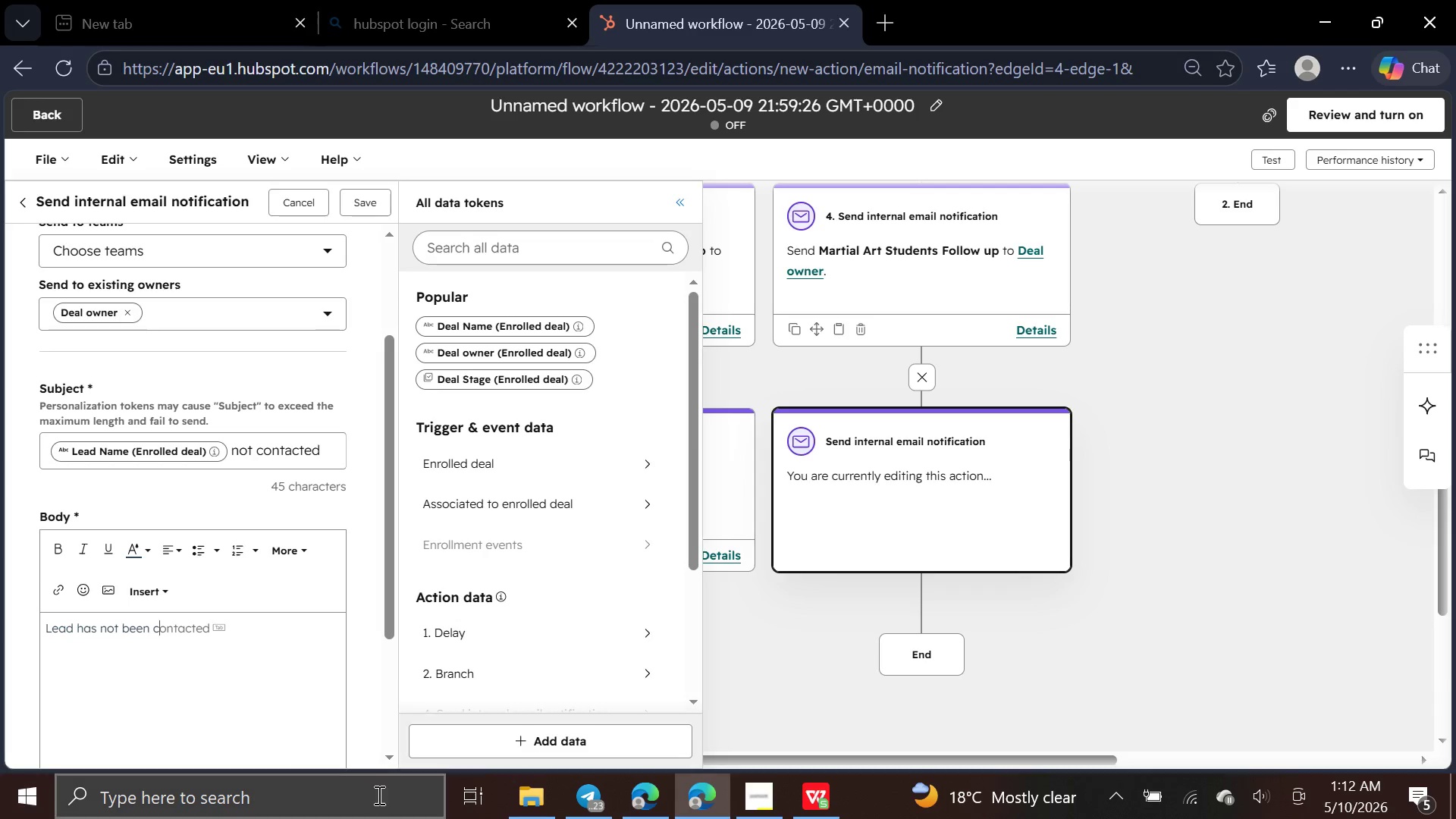 
left_click([742, 816])